 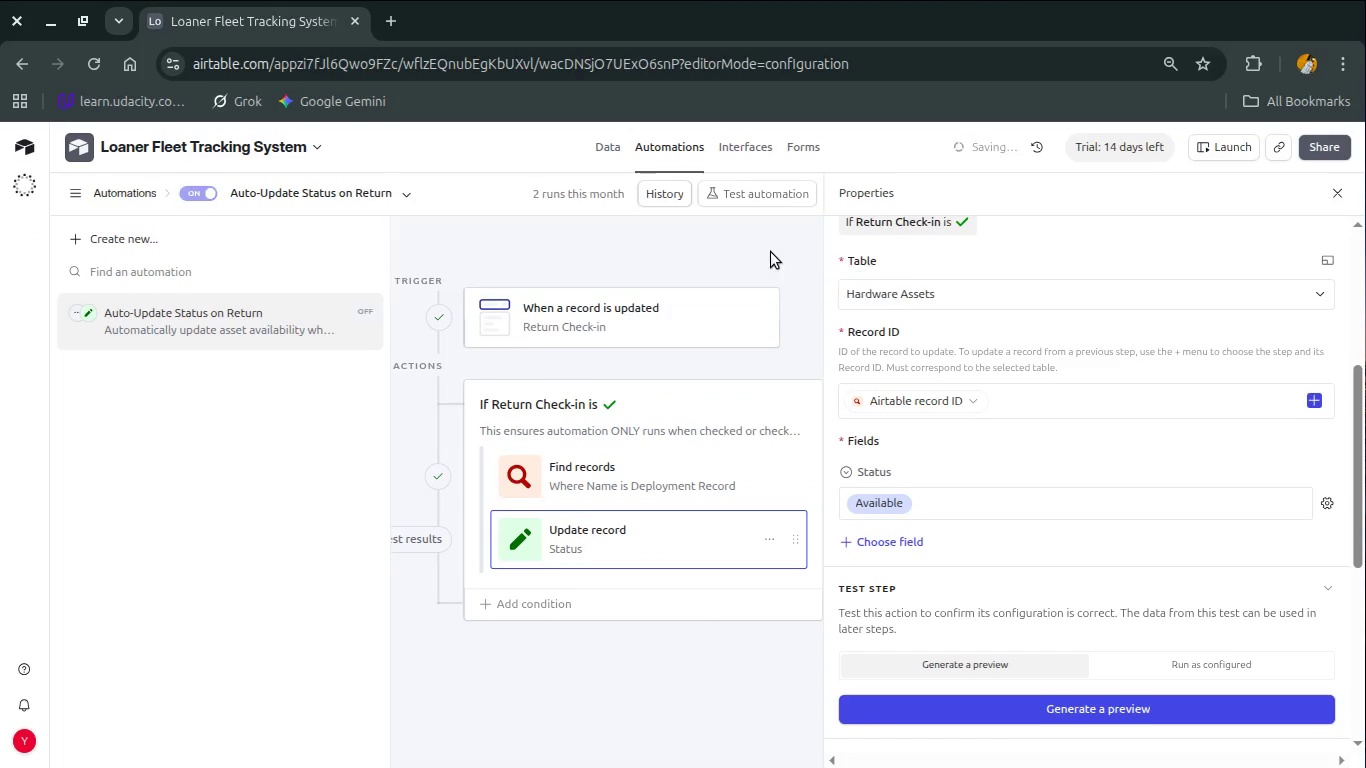 
left_click([605, 146])
 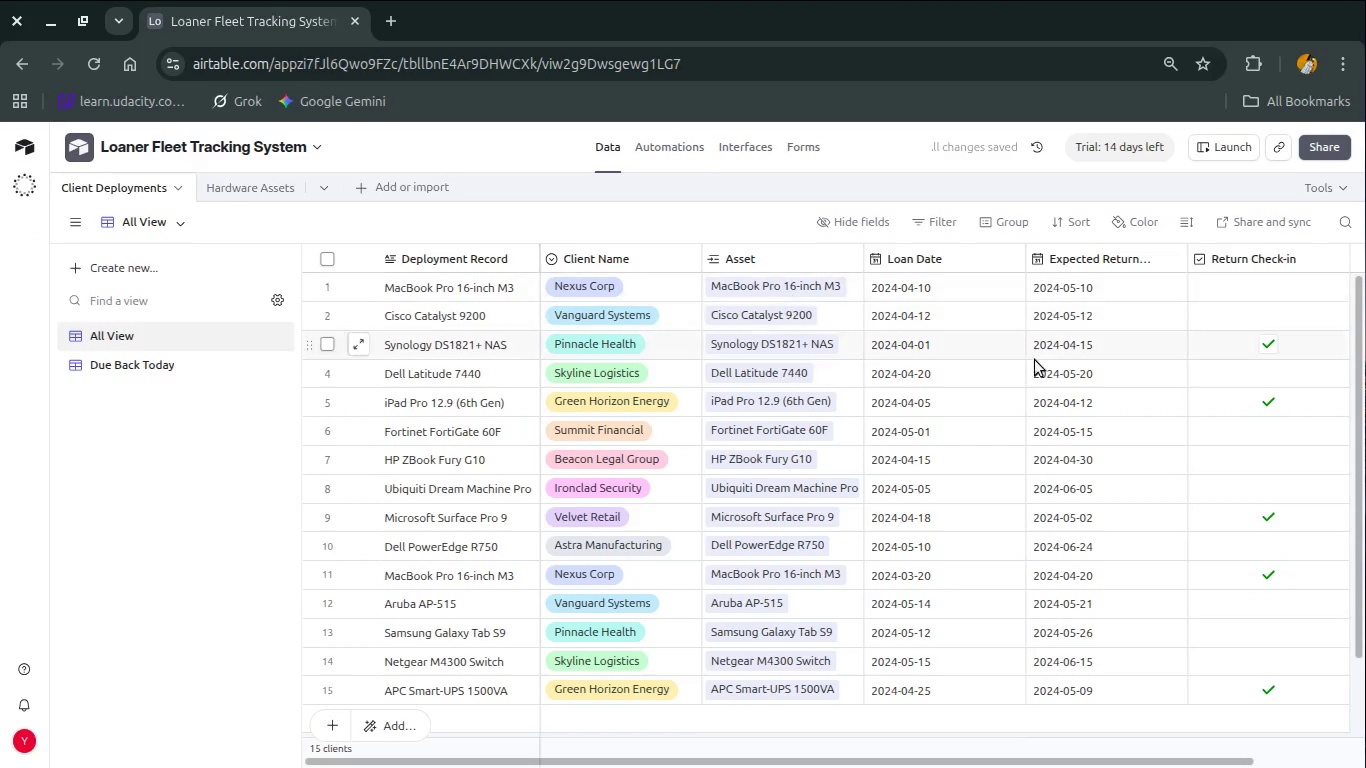 
scroll: coordinate [1053, 372], scroll_direction: down, amount: 1.0
 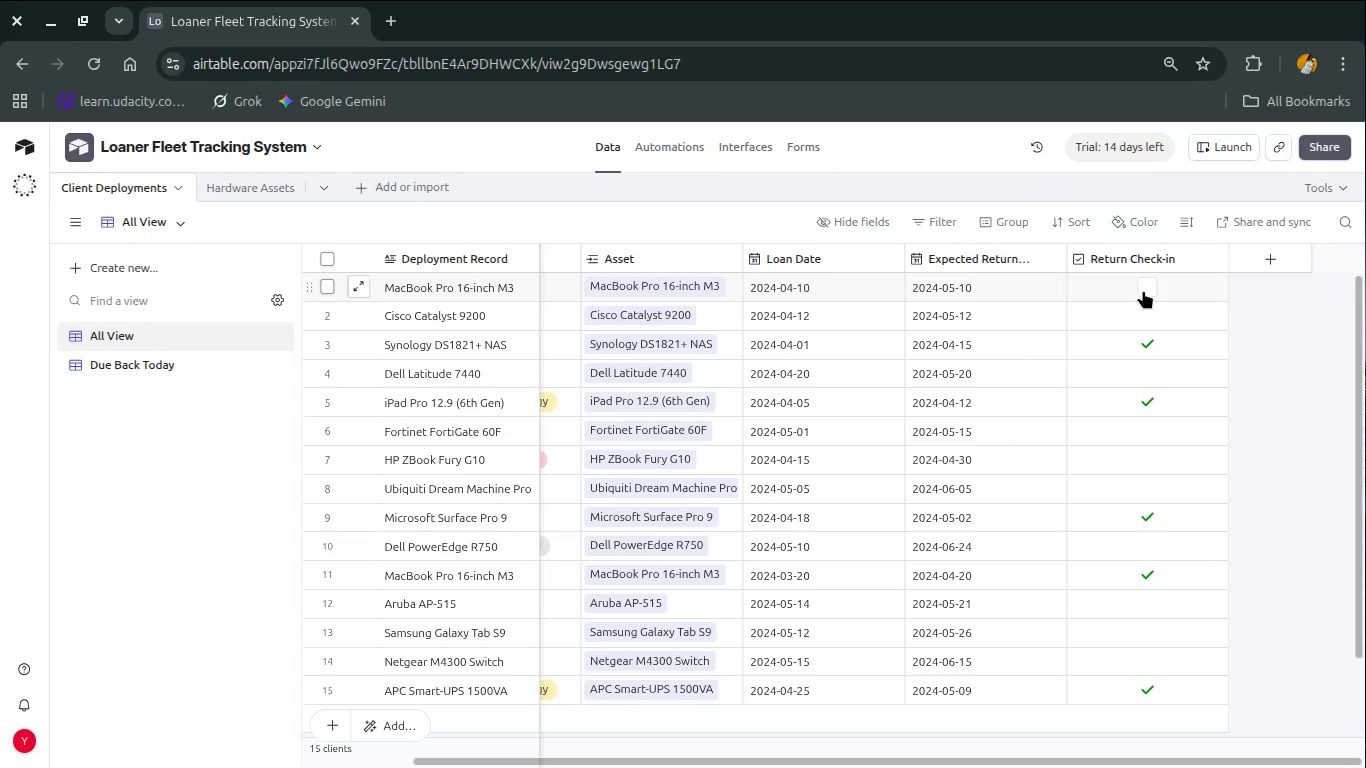 
wait(5.51)
 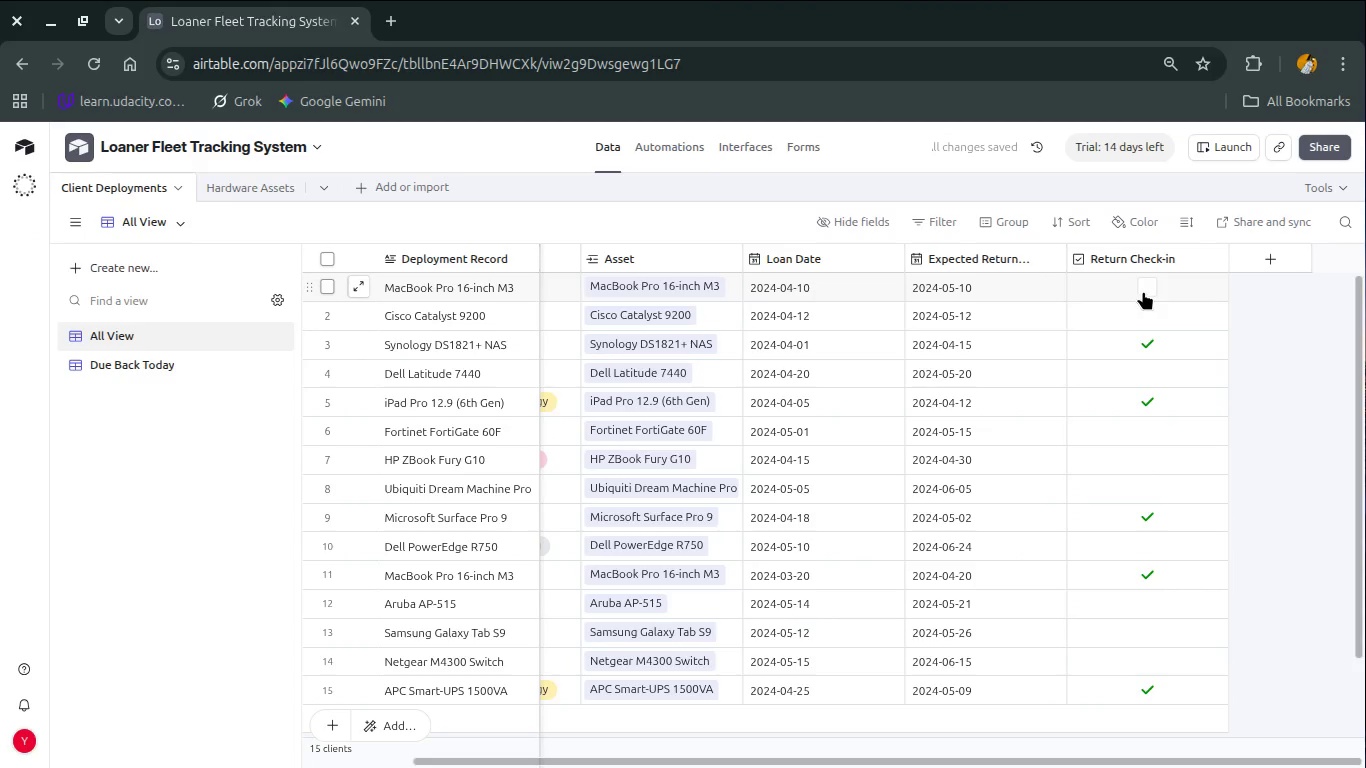 
left_click([1143, 290])
 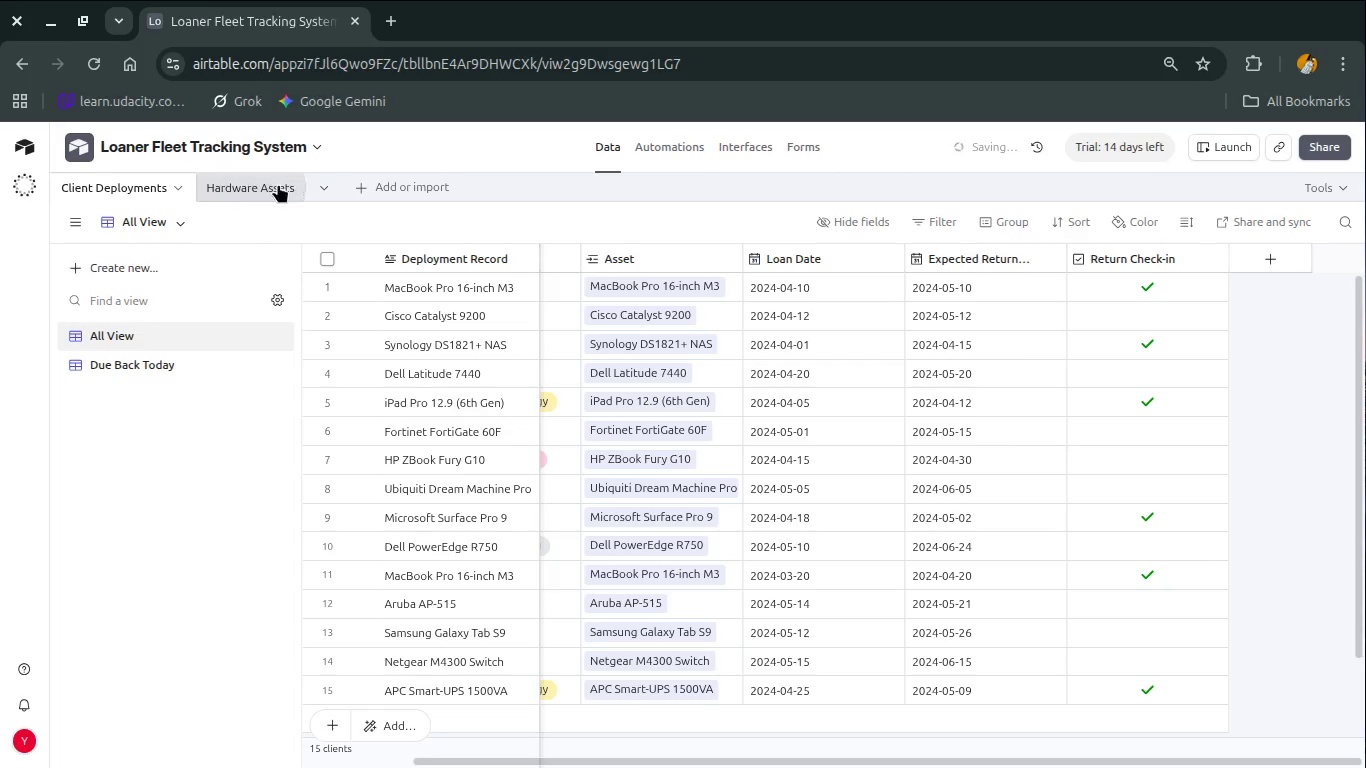 
left_click([239, 190])
 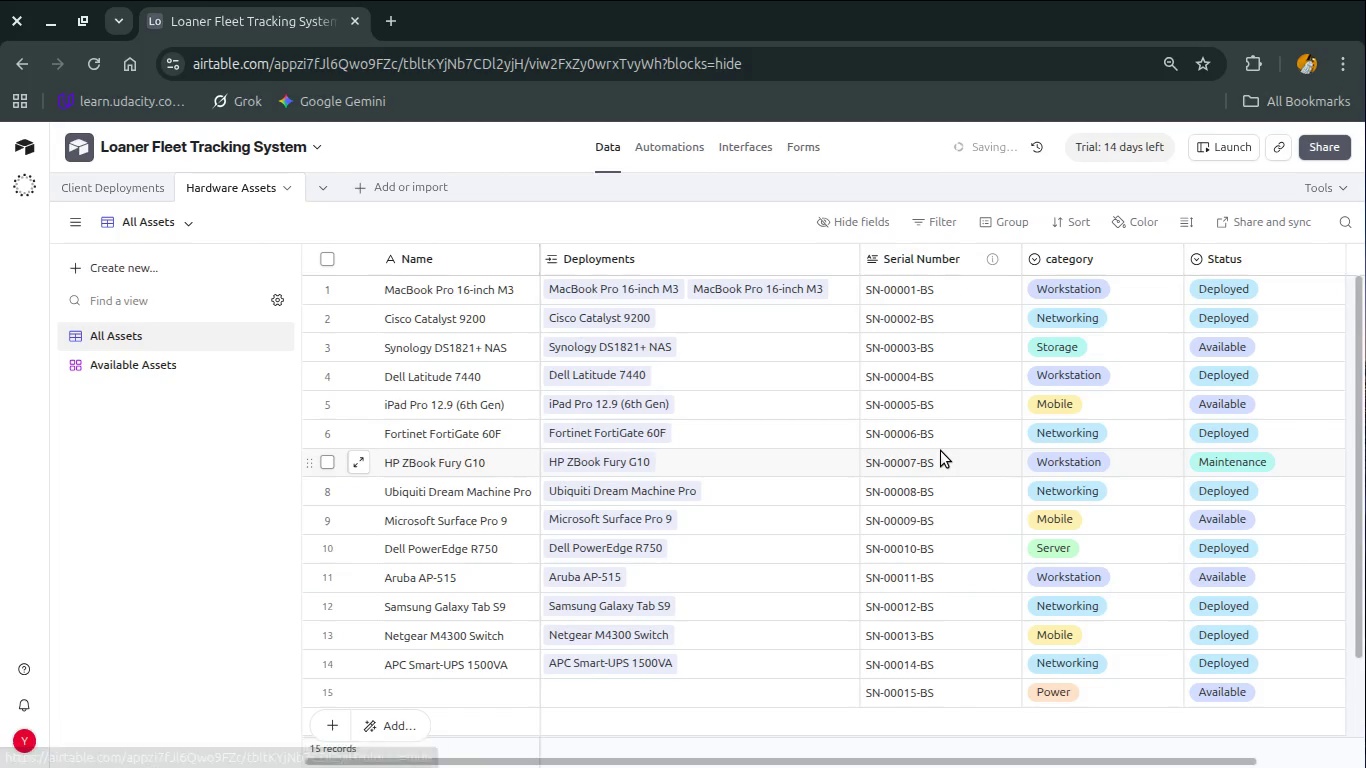 
scroll: coordinate [941, 451], scroll_direction: down, amount: 2.0
 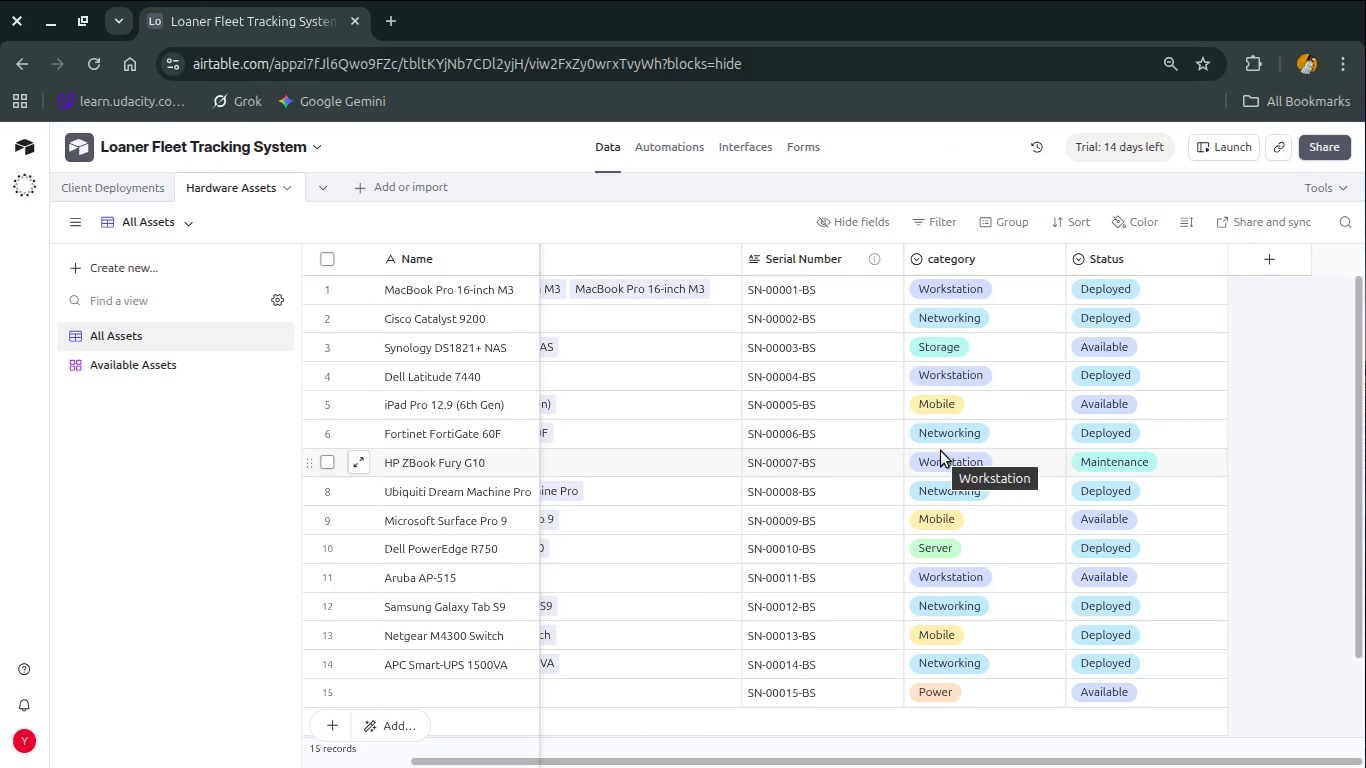 
wait(11.04)
 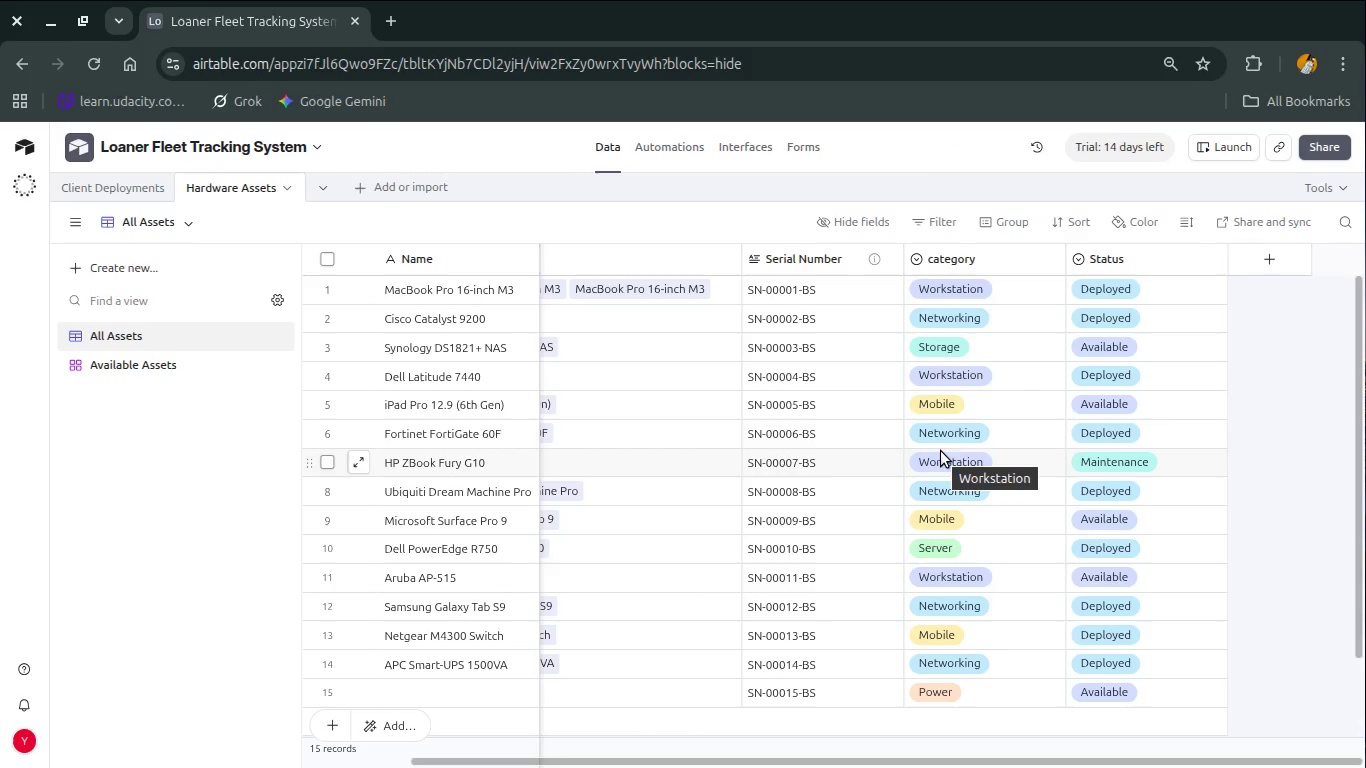 
left_click([107, 182])
 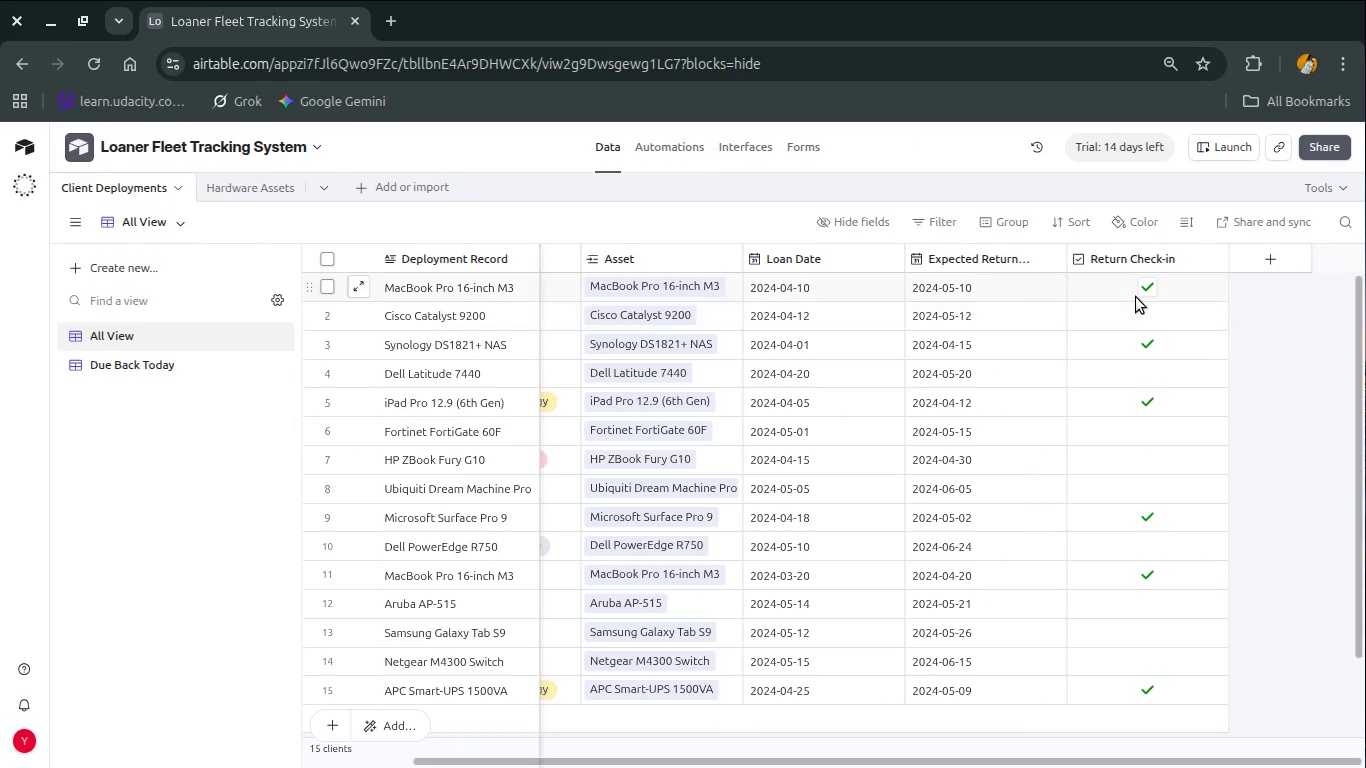 
left_click([1148, 289])
 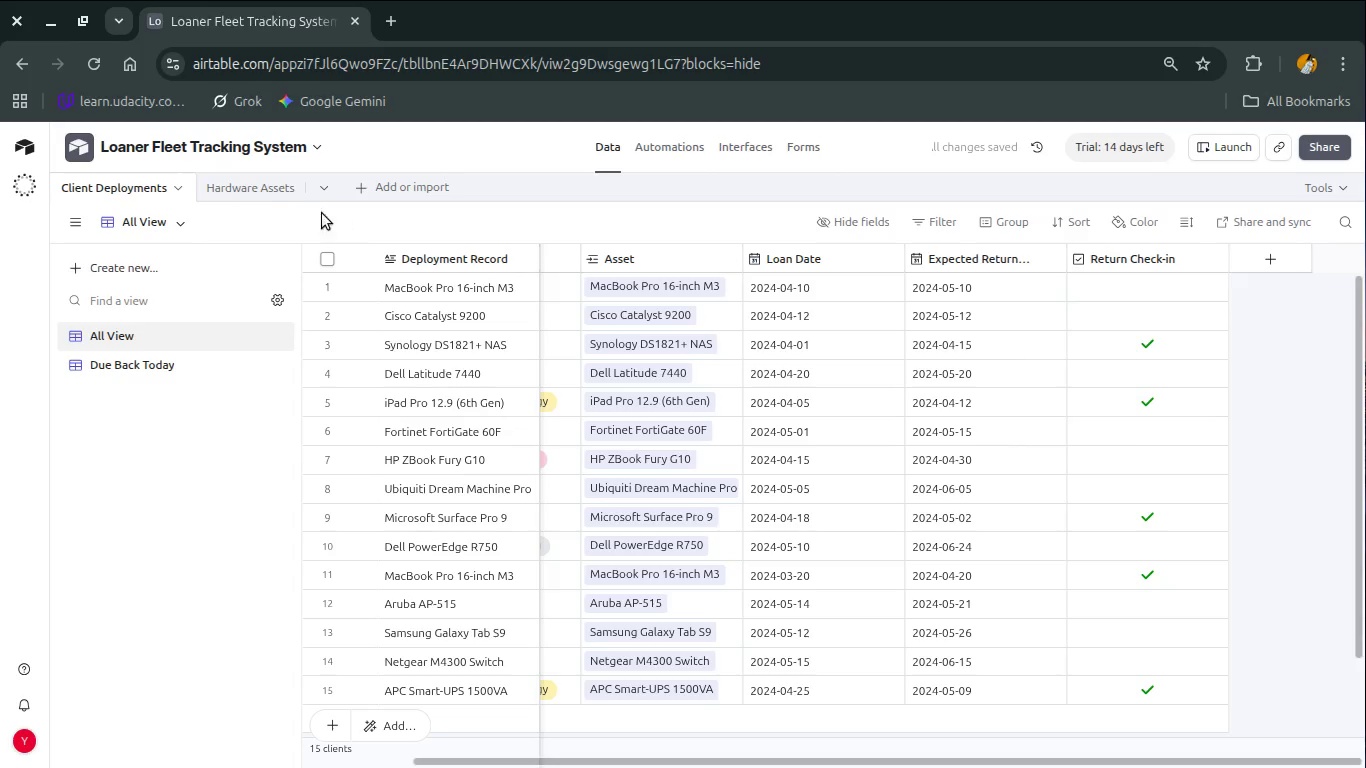 
left_click([268, 195])
 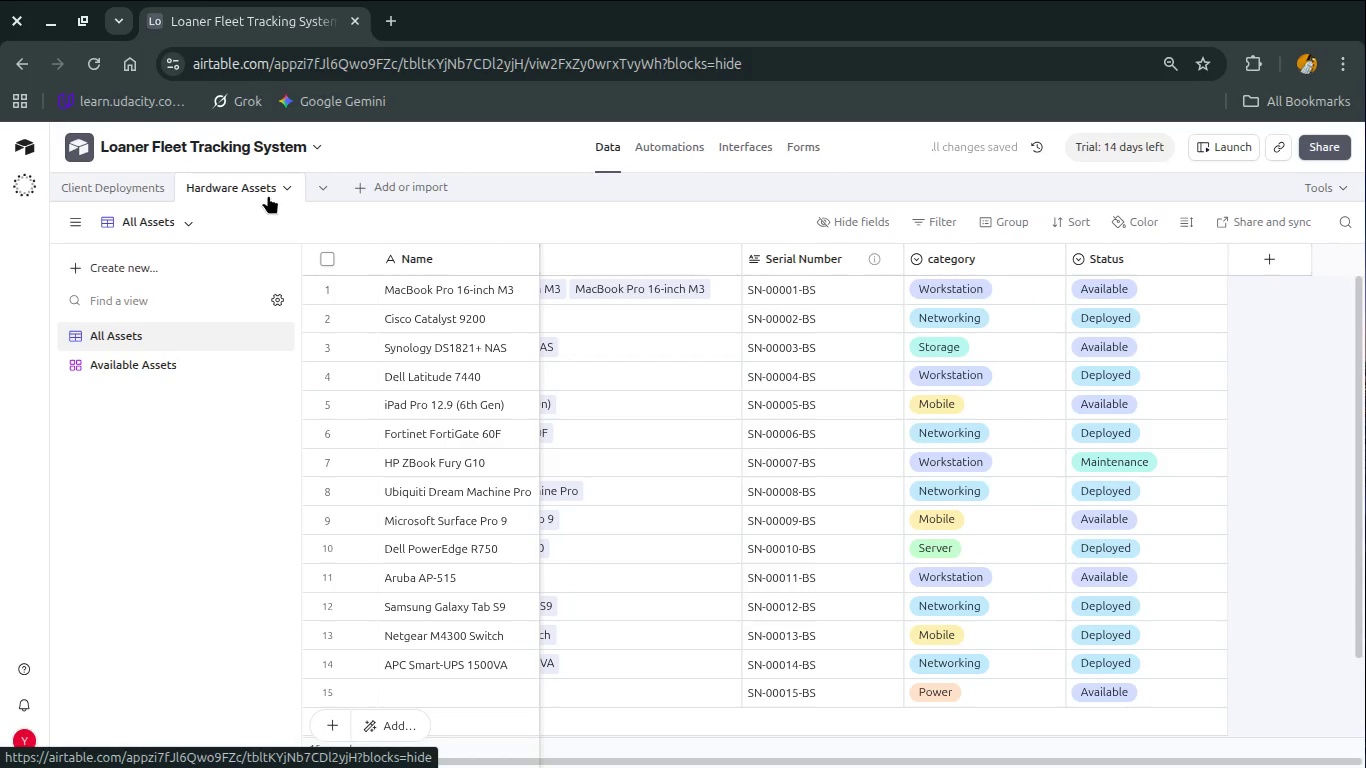 
wait(8.18)
 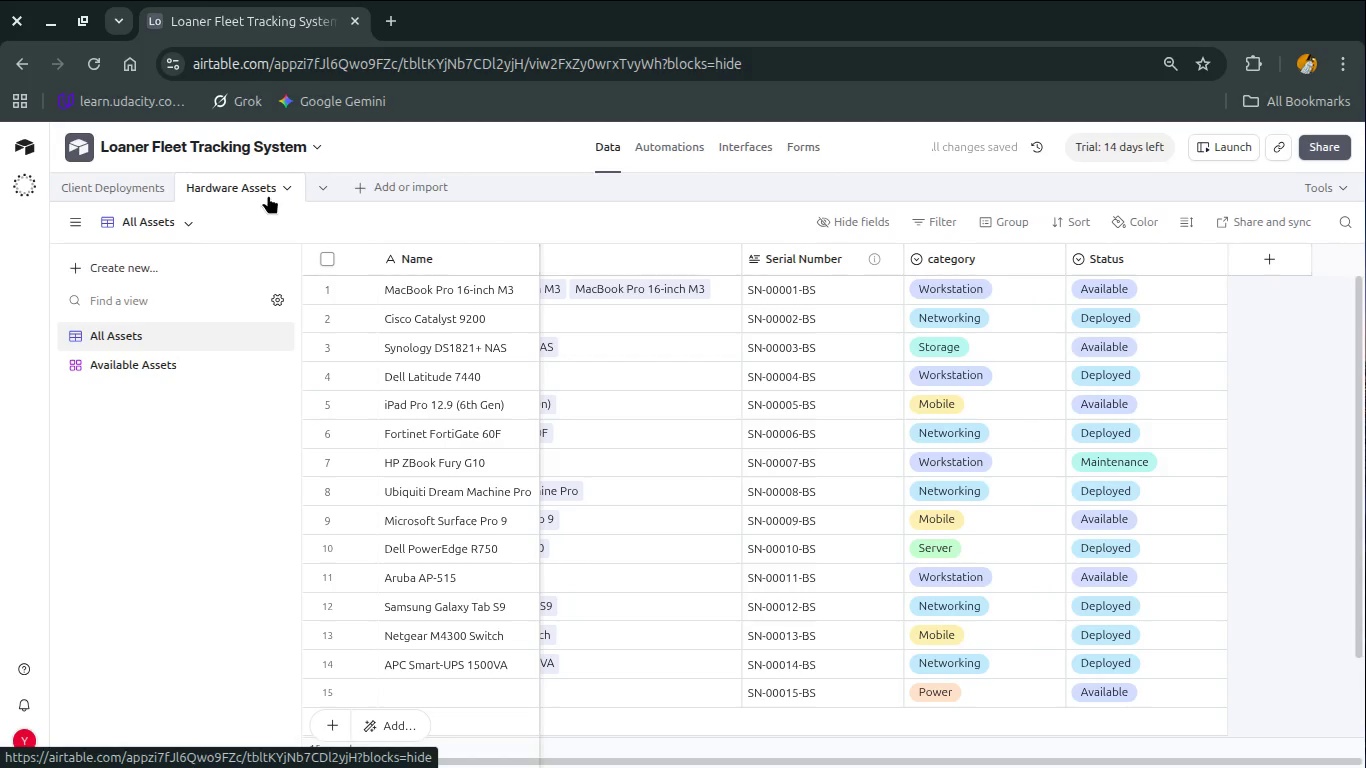 
left_click([667, 155])
 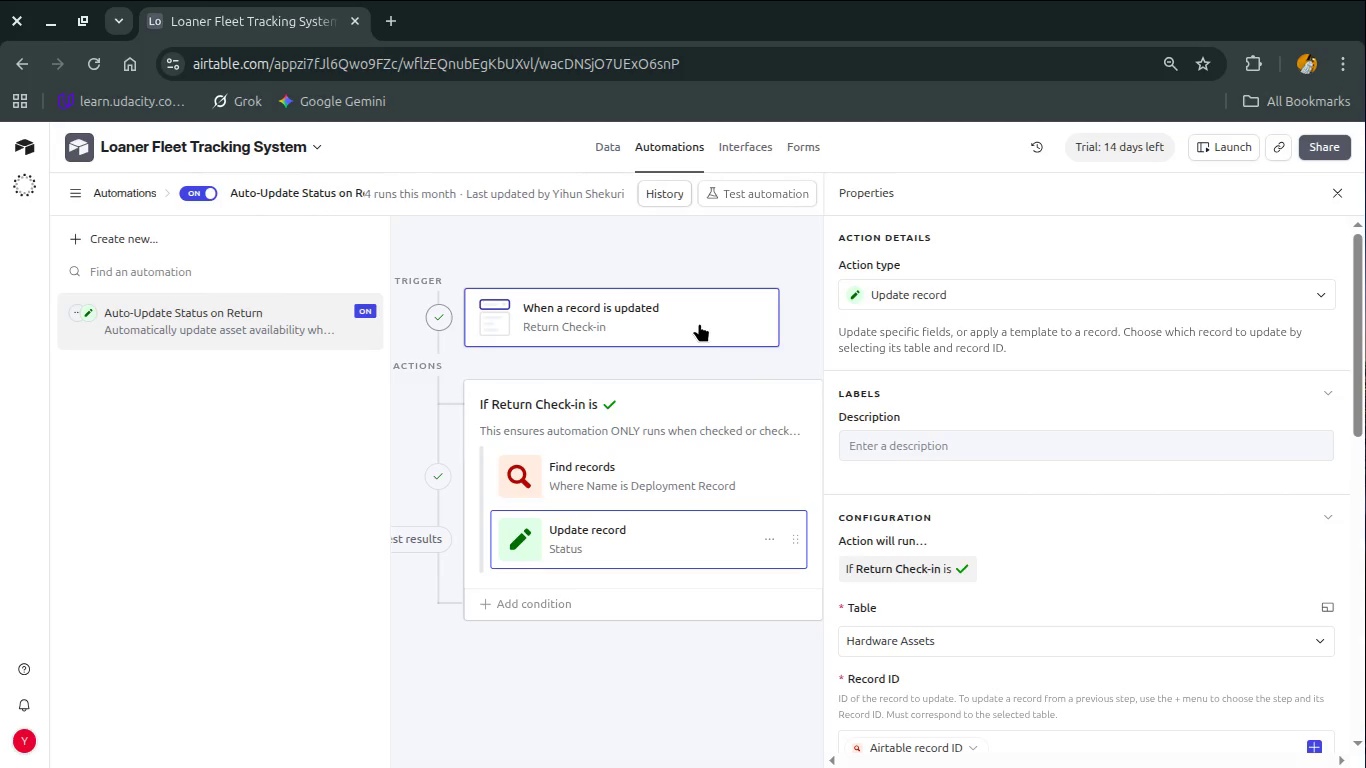 
wait(16.53)
 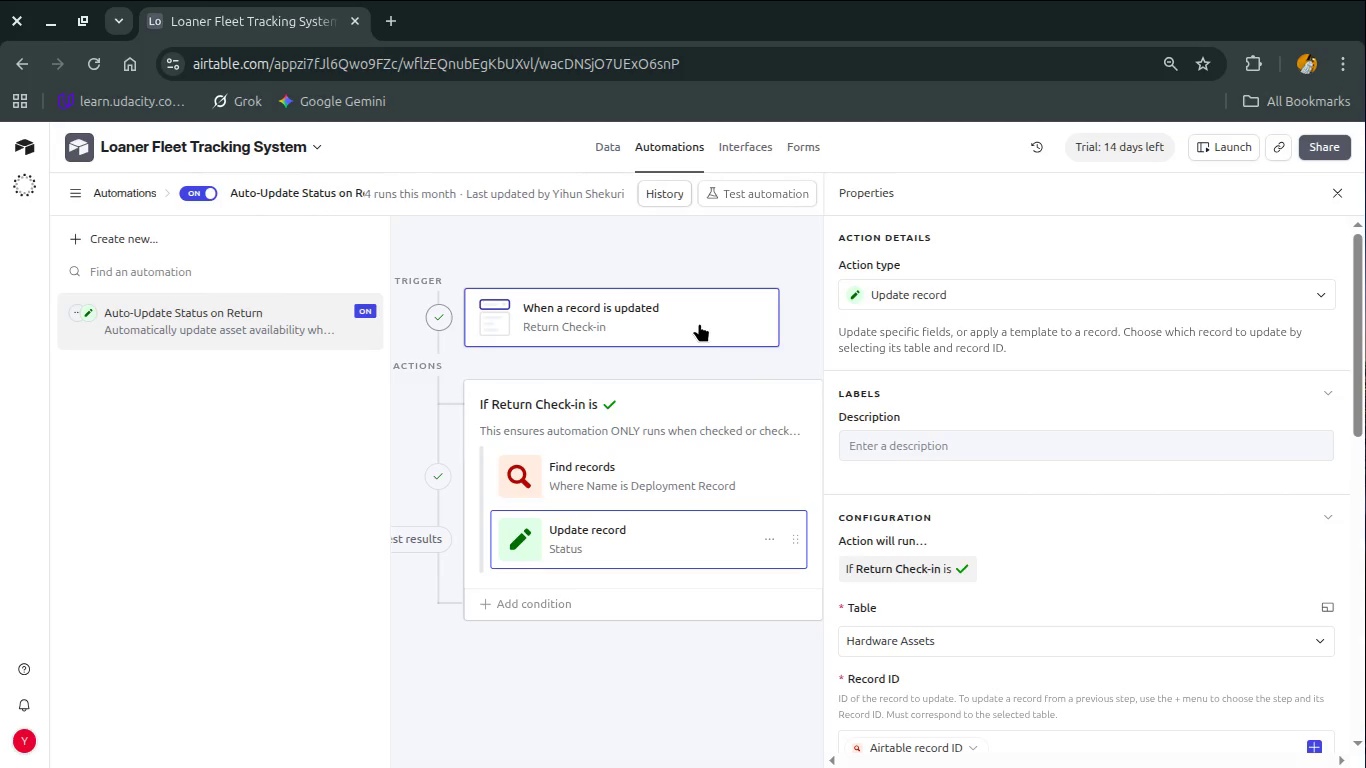 
scroll: coordinate [586, 523], scroll_direction: up, amount: 4.0
 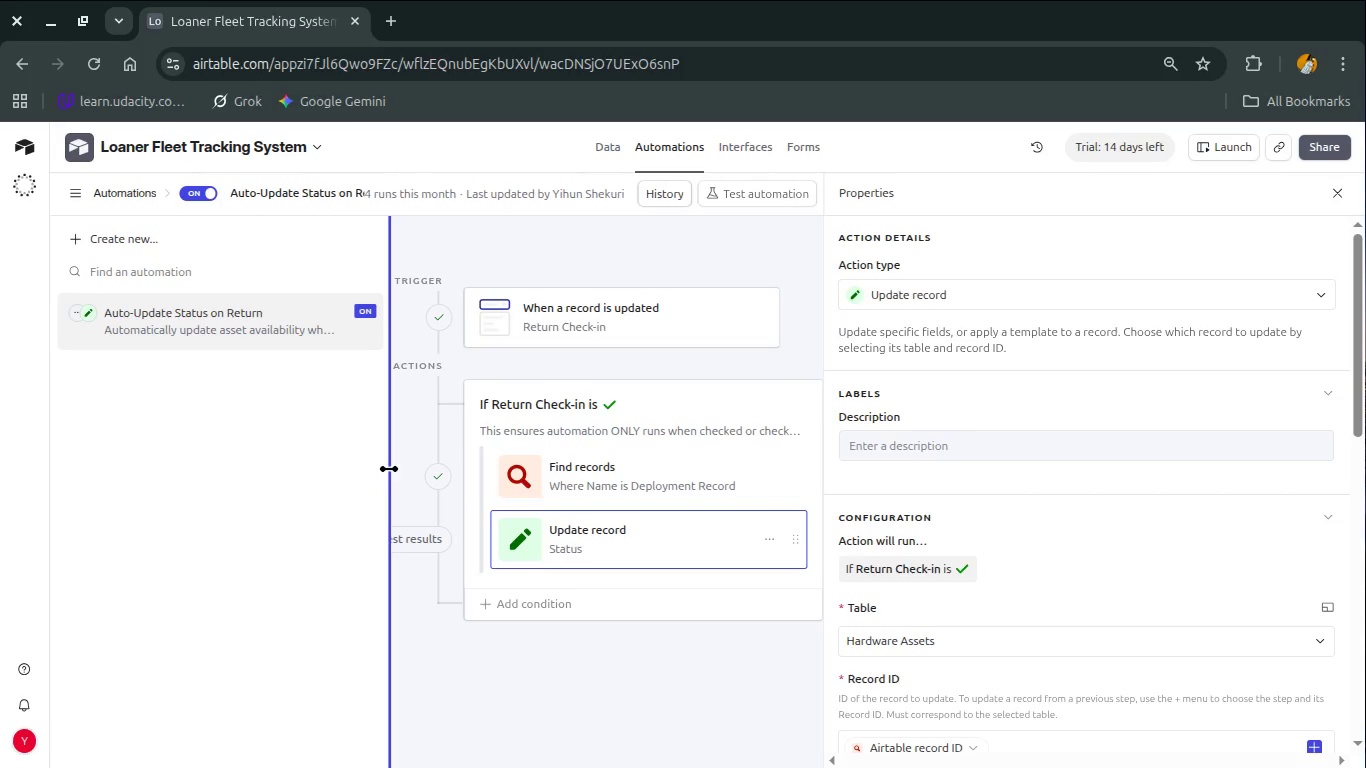 
left_click_drag(start_coordinate=[390, 469], to_coordinate=[93, 429])
 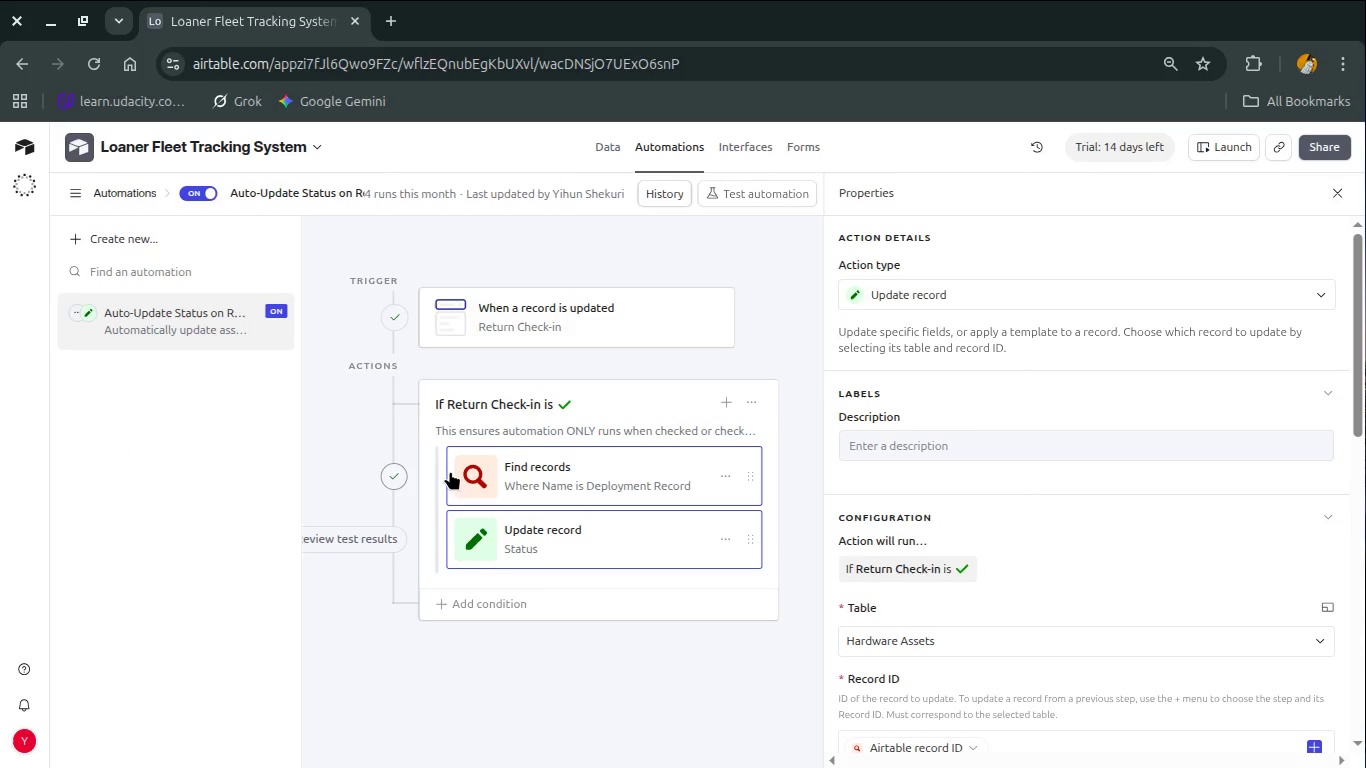 
scroll: coordinate [450, 471], scroll_direction: up, amount: 11.0
 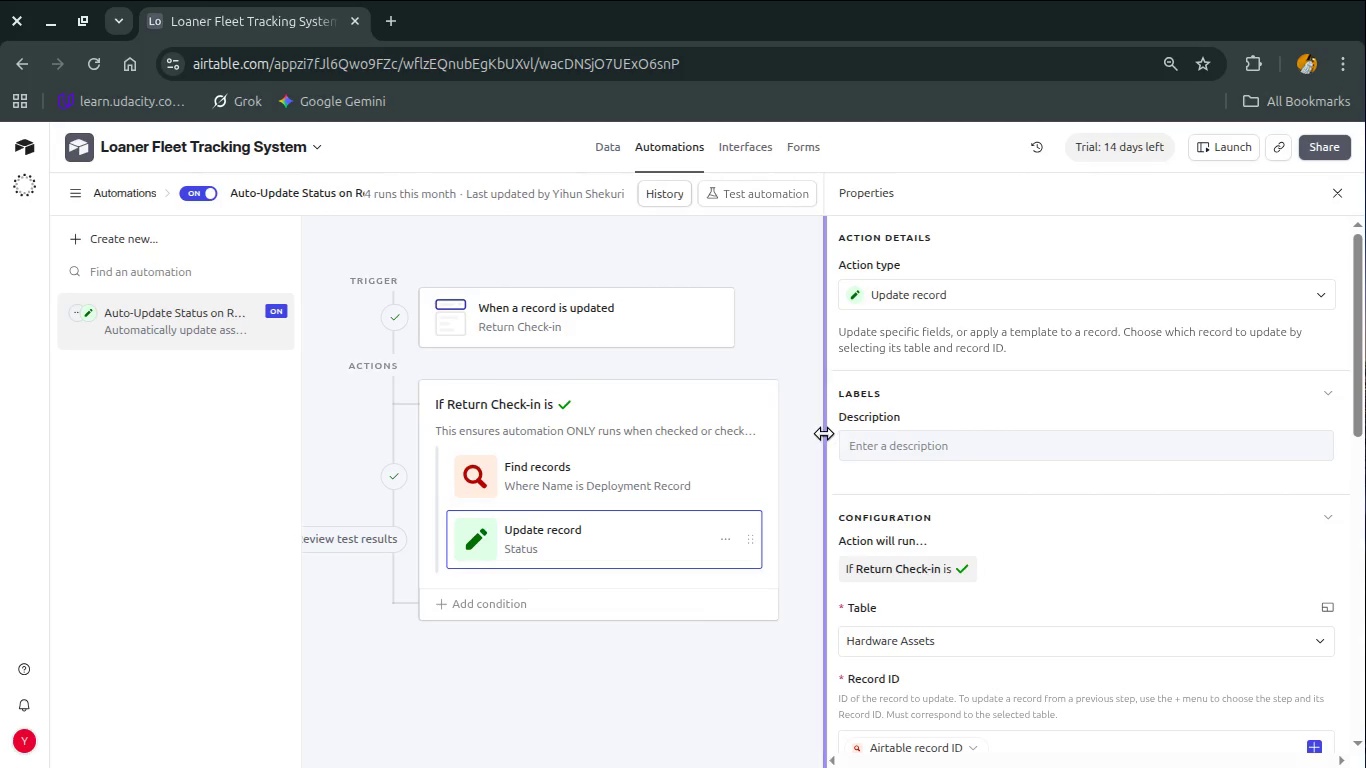 
left_click_drag(start_coordinate=[823, 433], to_coordinate=[967, 466])
 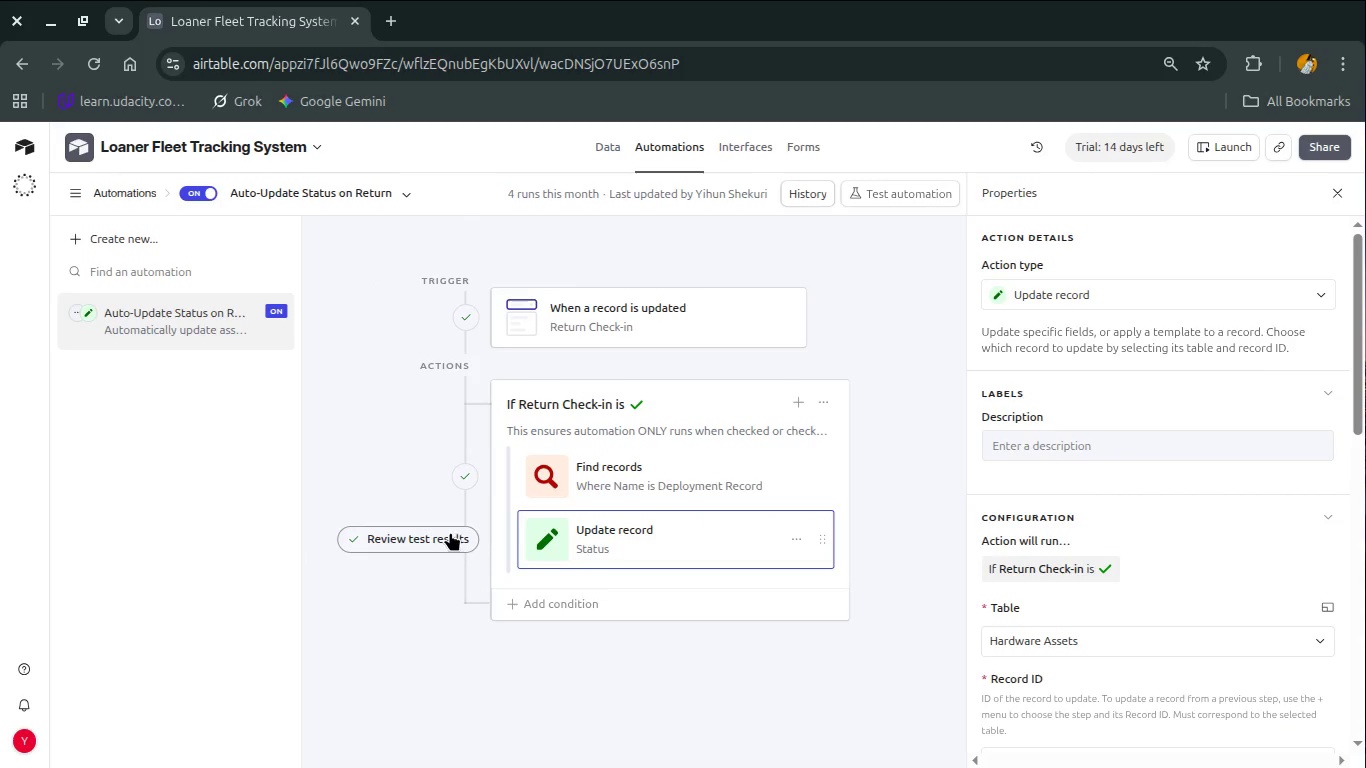 
left_click([450, 532])
 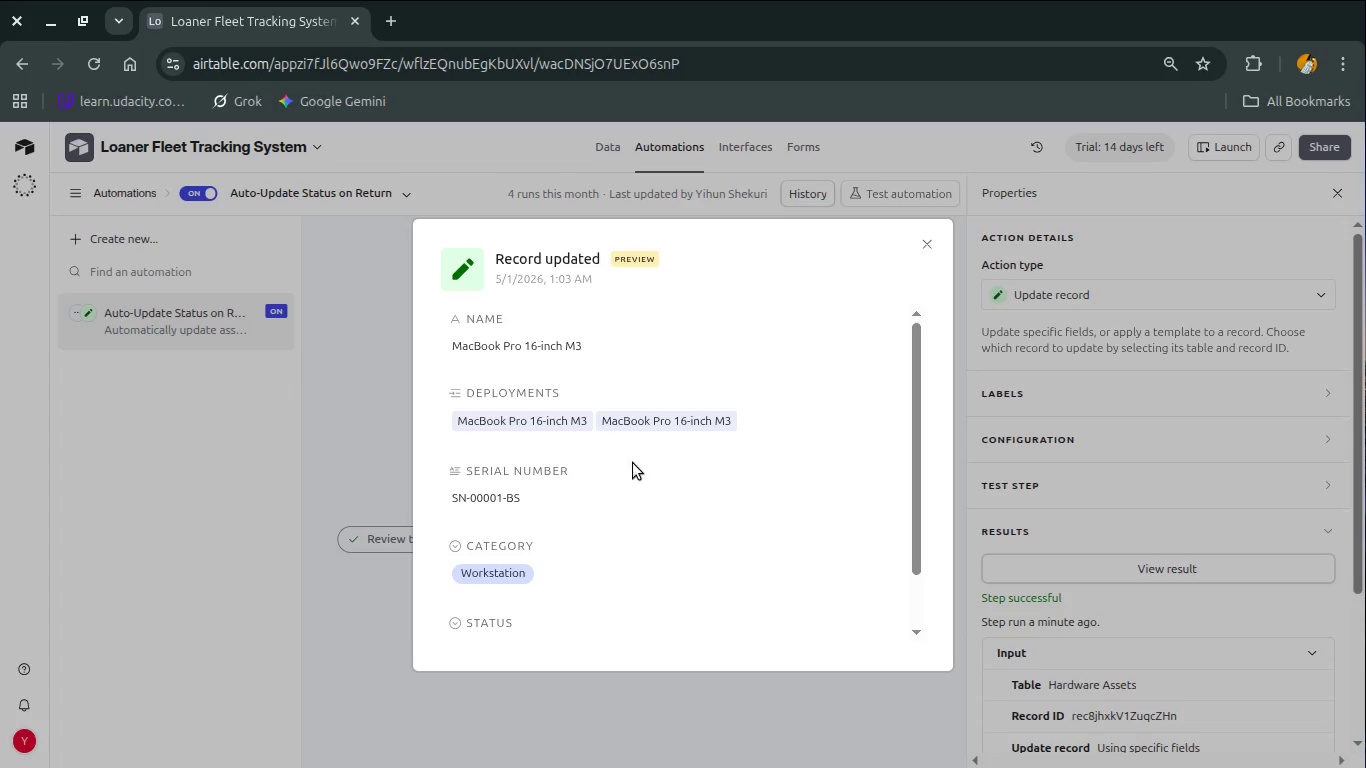 
scroll: coordinate [633, 463], scroll_direction: down, amount: 3.0
 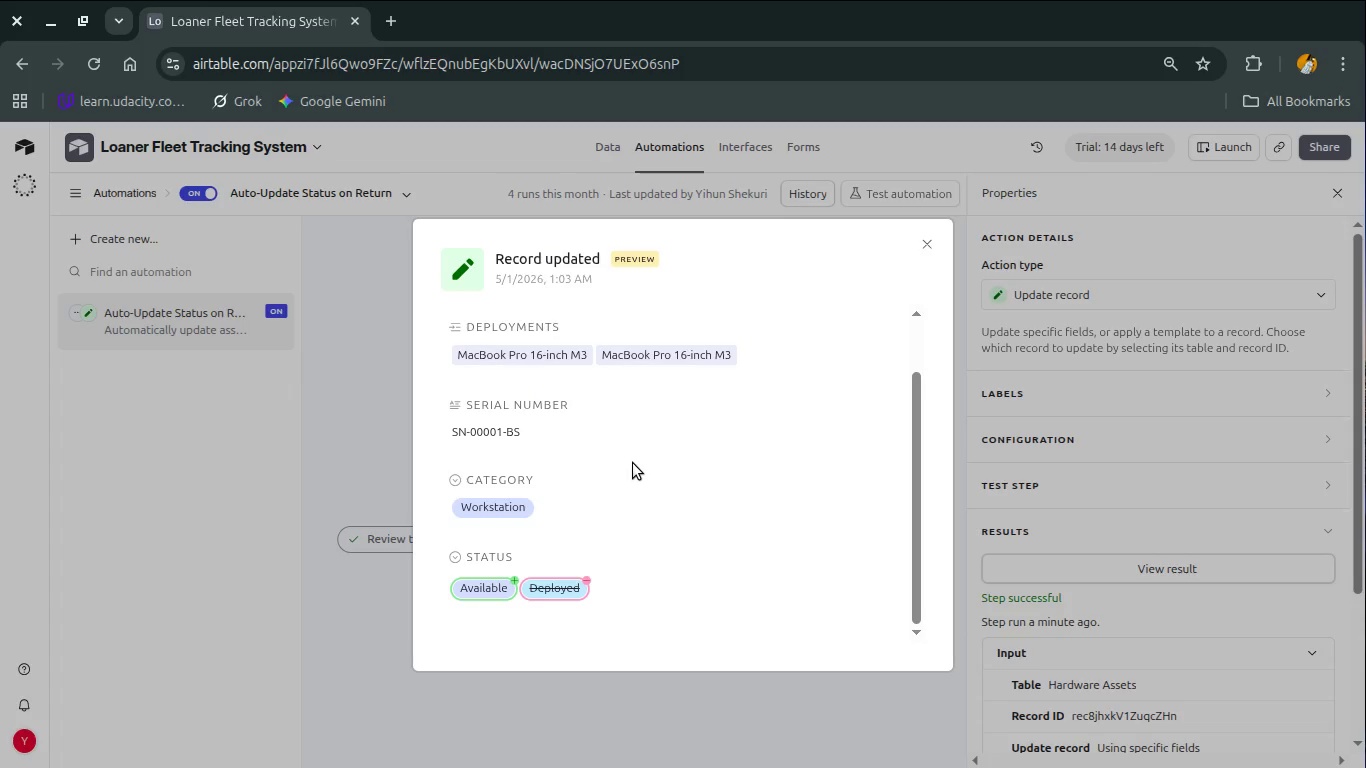 
left_click_drag(start_coordinate=[633, 463], to_coordinate=[472, 291])
 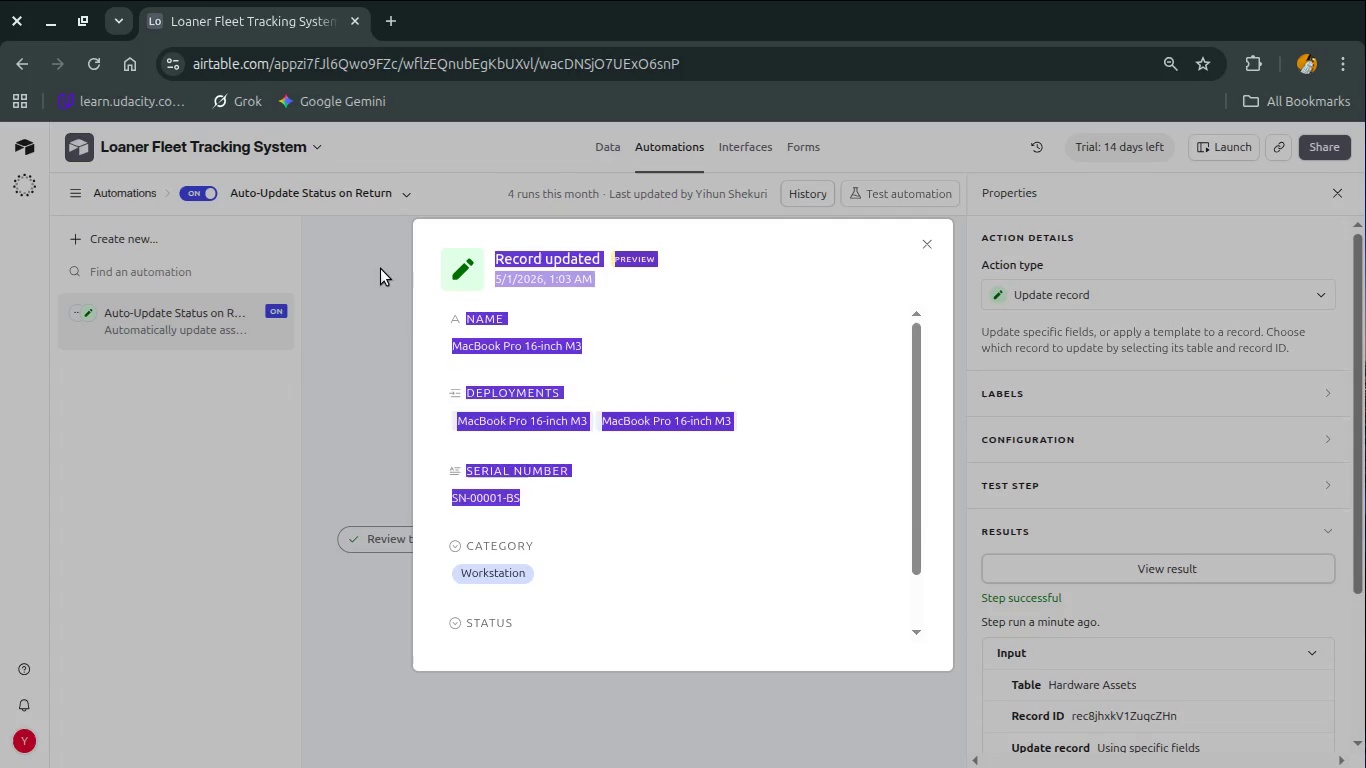 
left_click([381, 269])
 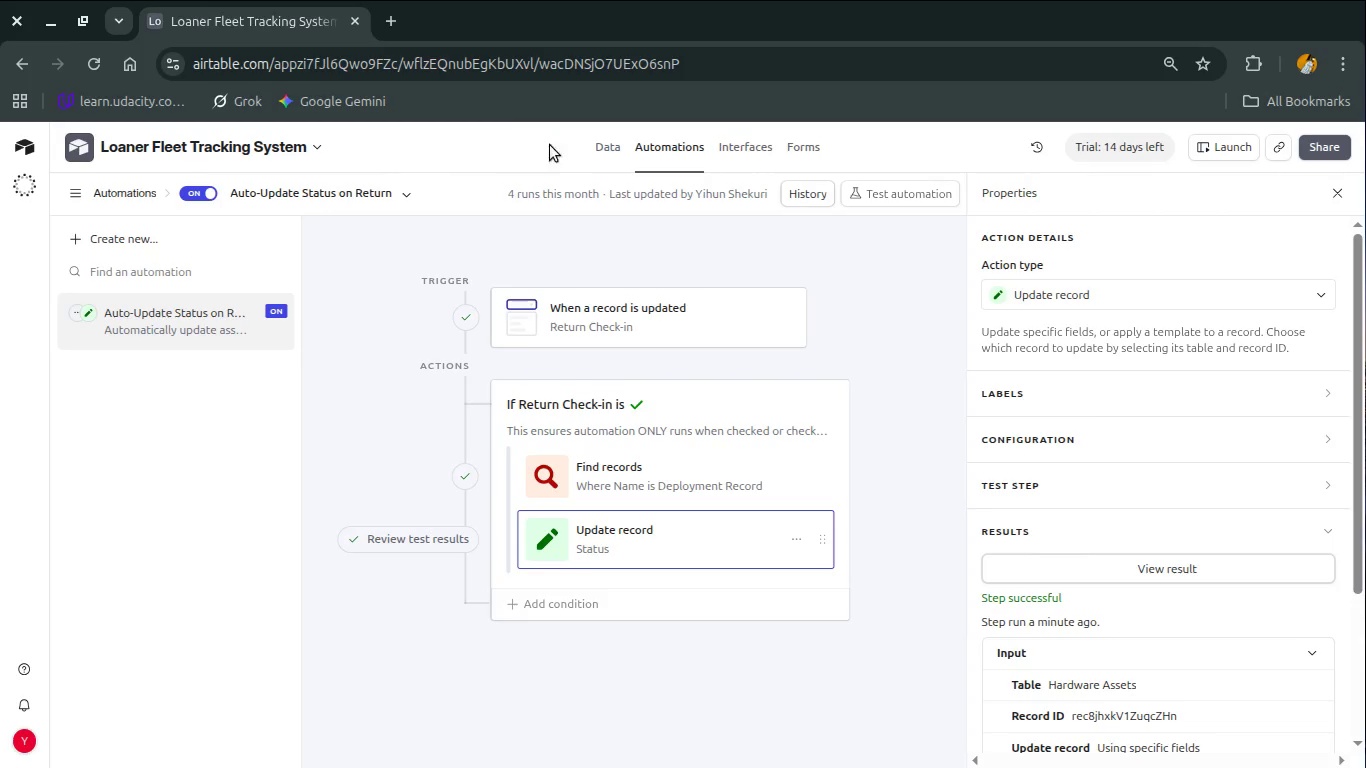 
left_click([593, 149])
 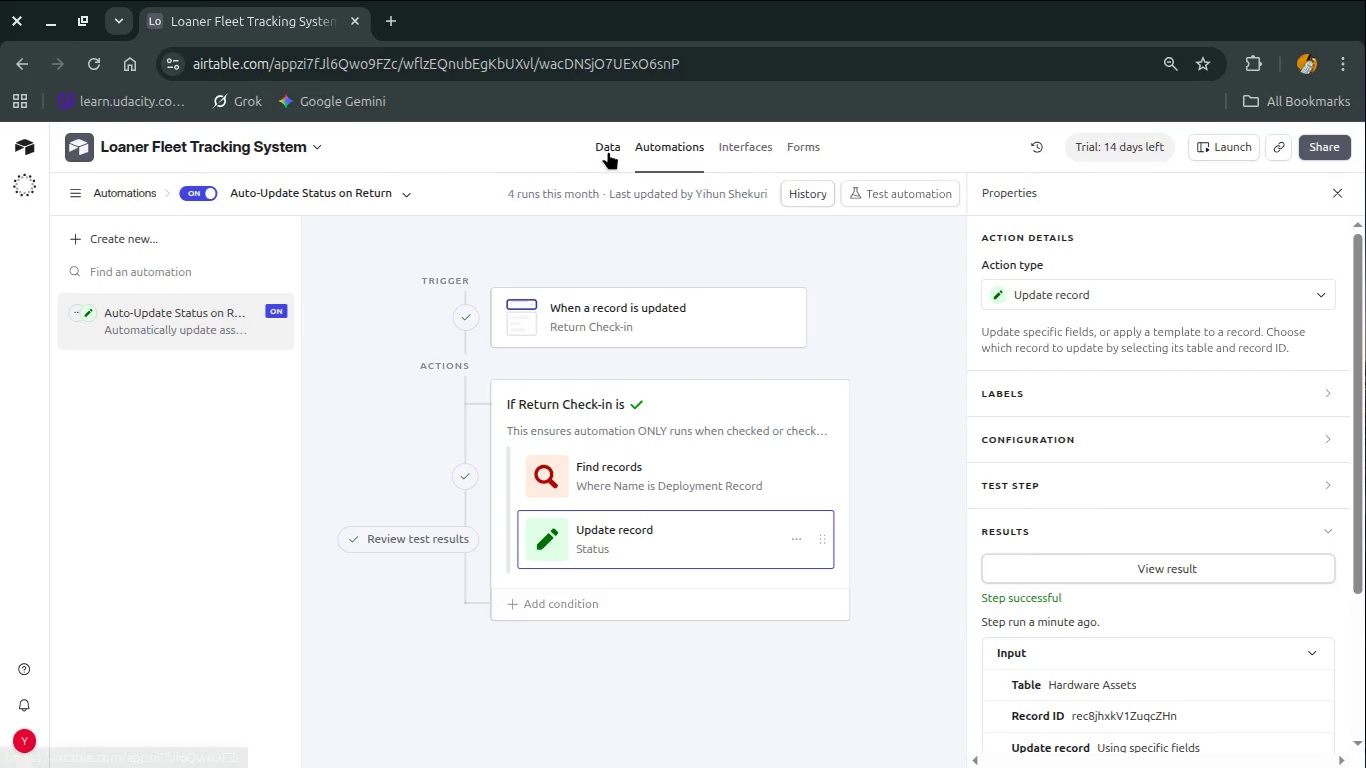 
left_click([608, 151])
 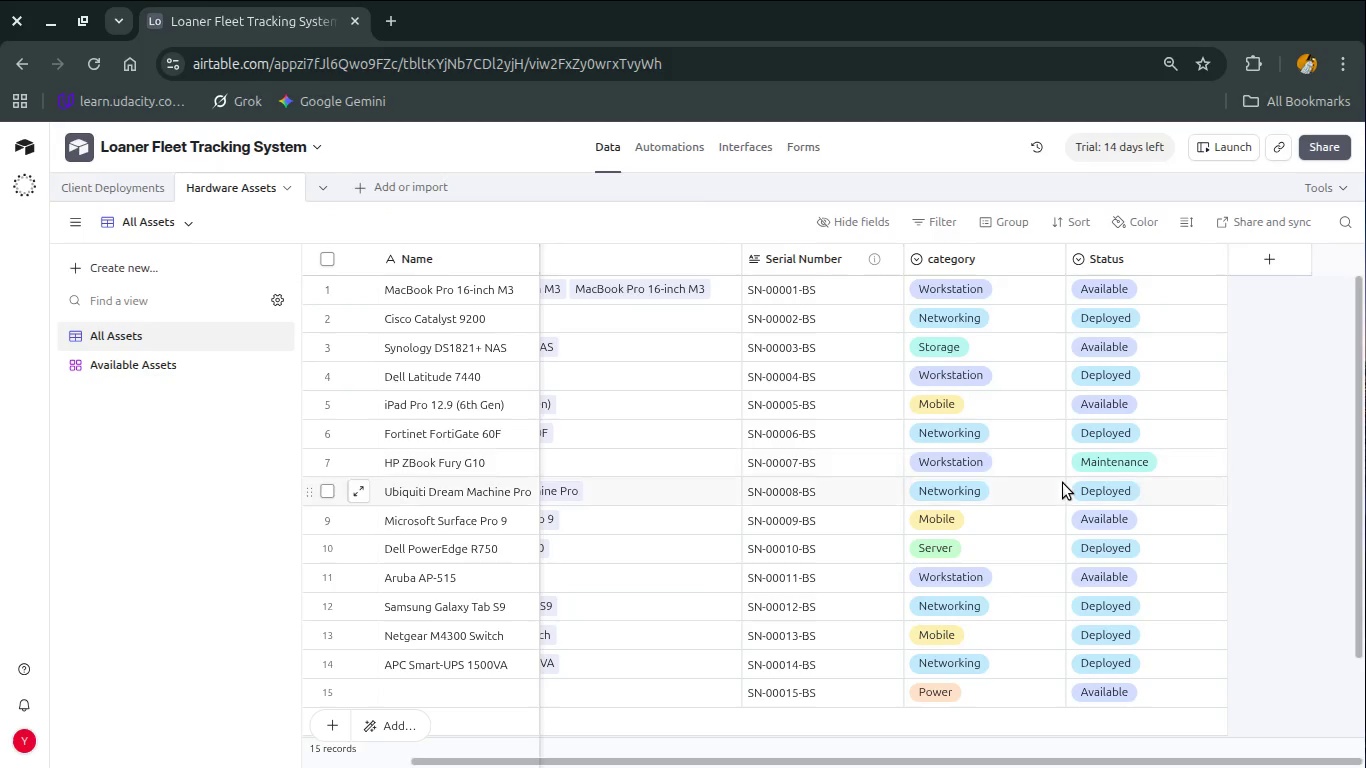 
scroll: coordinate [1063, 483], scroll_direction: down, amount: 2.0
 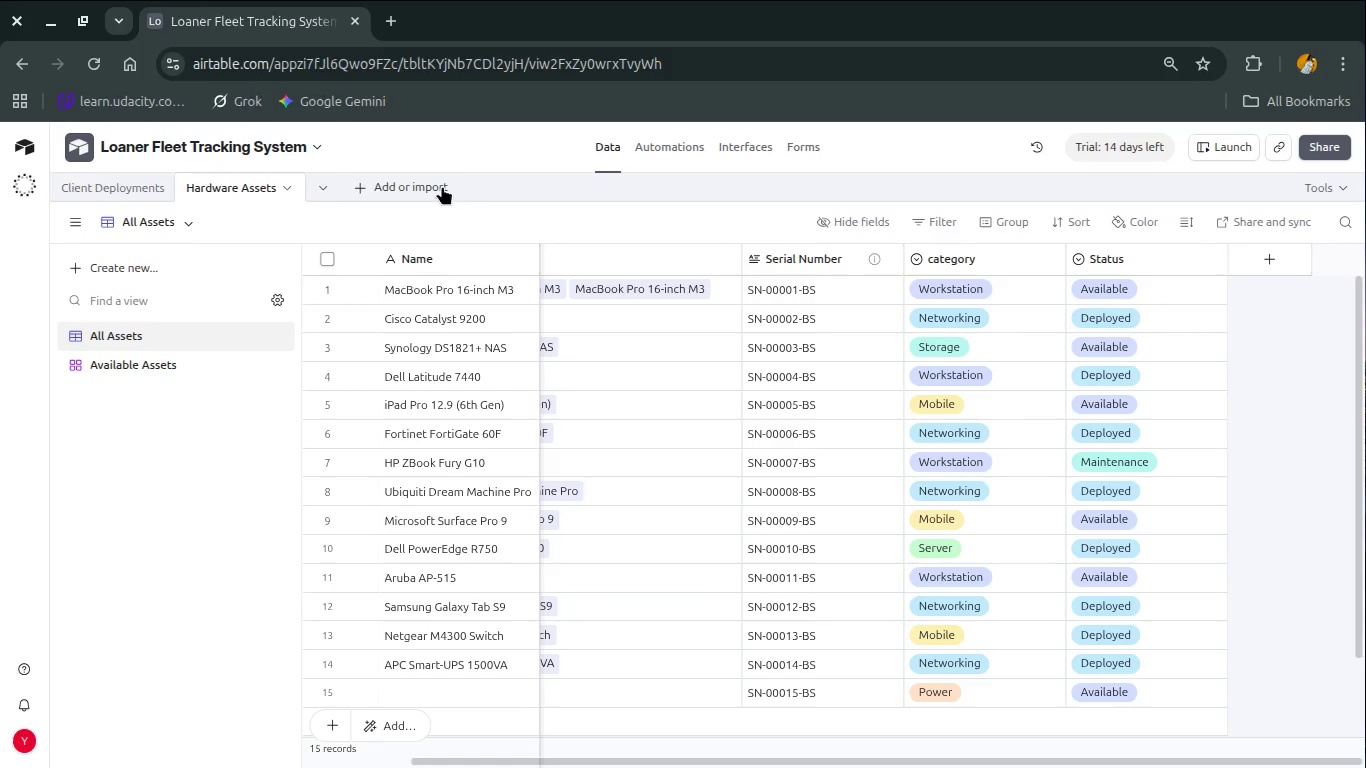 
left_click([118, 188])
 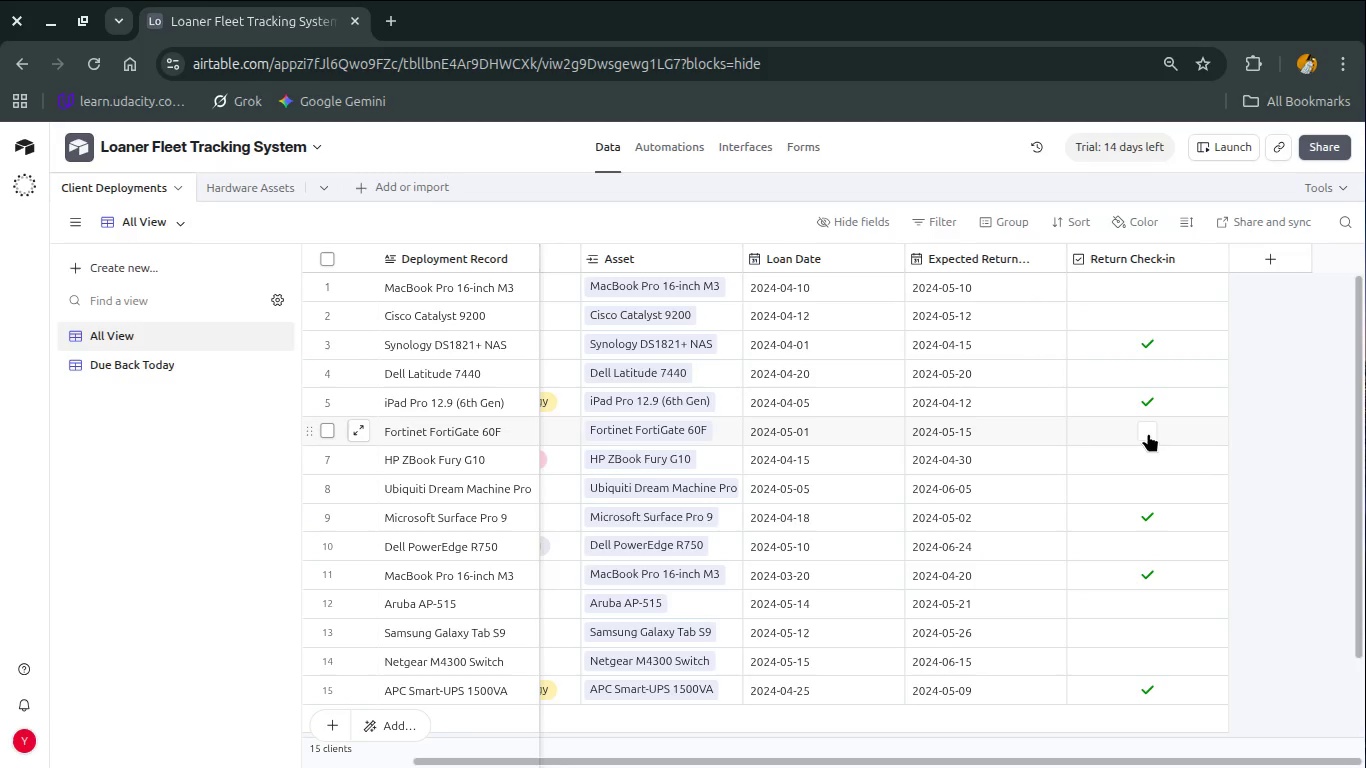 
left_click([1148, 433])
 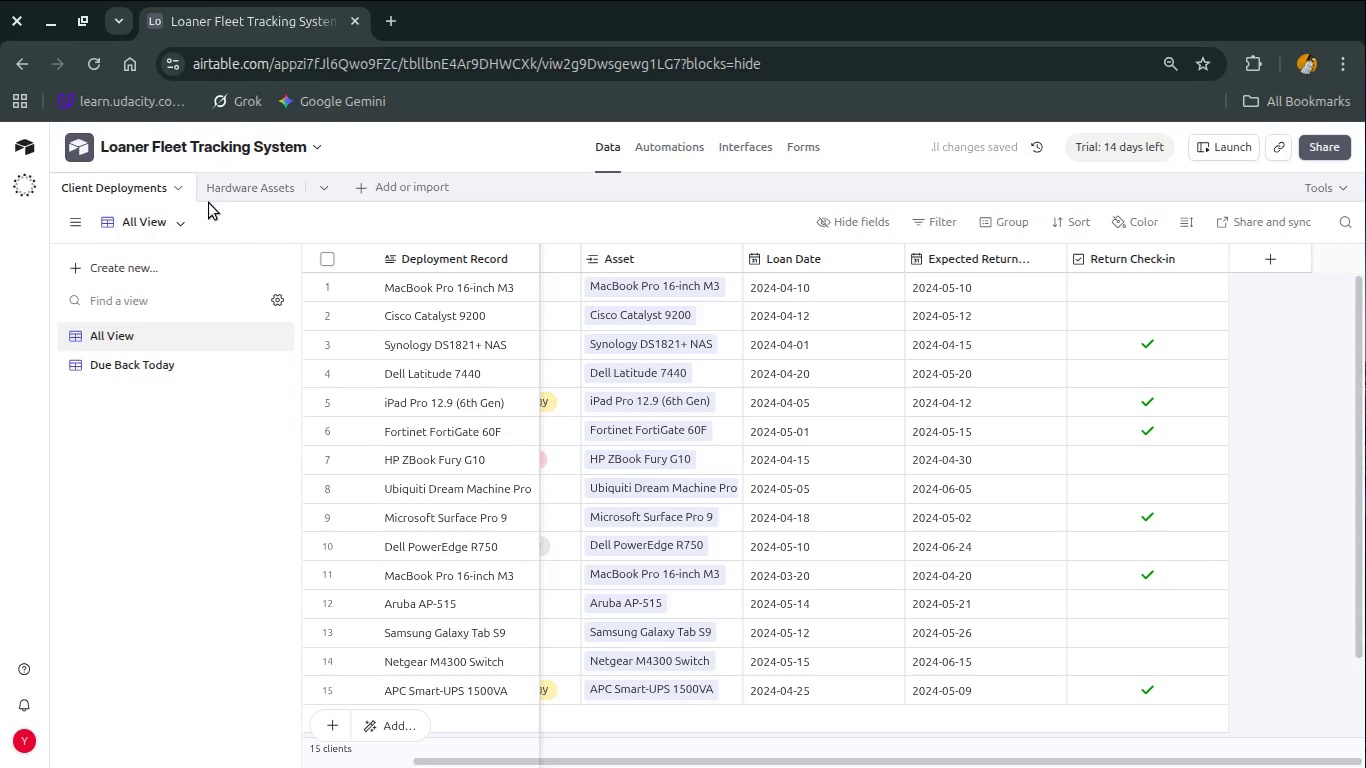 
left_click([224, 184])
 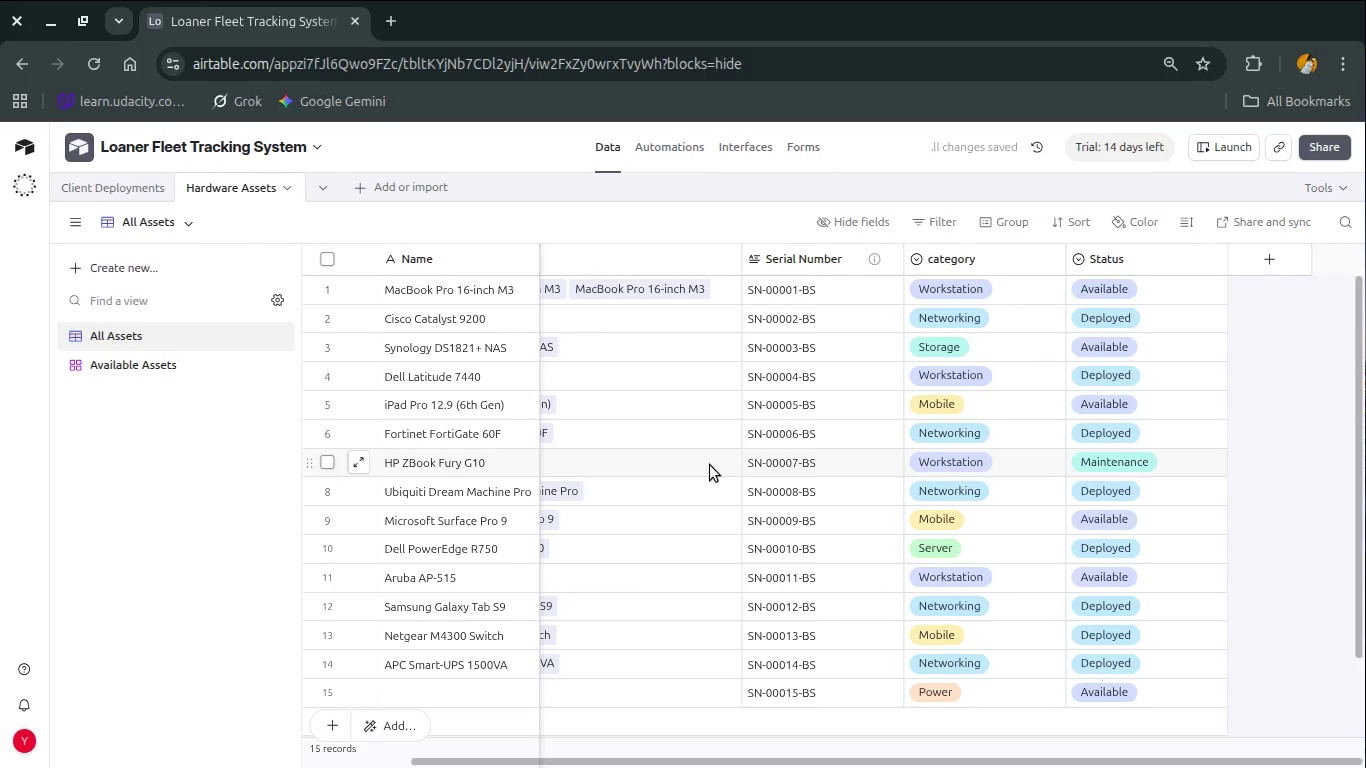 
scroll: coordinate [710, 465], scroll_direction: down, amount: 1.0
 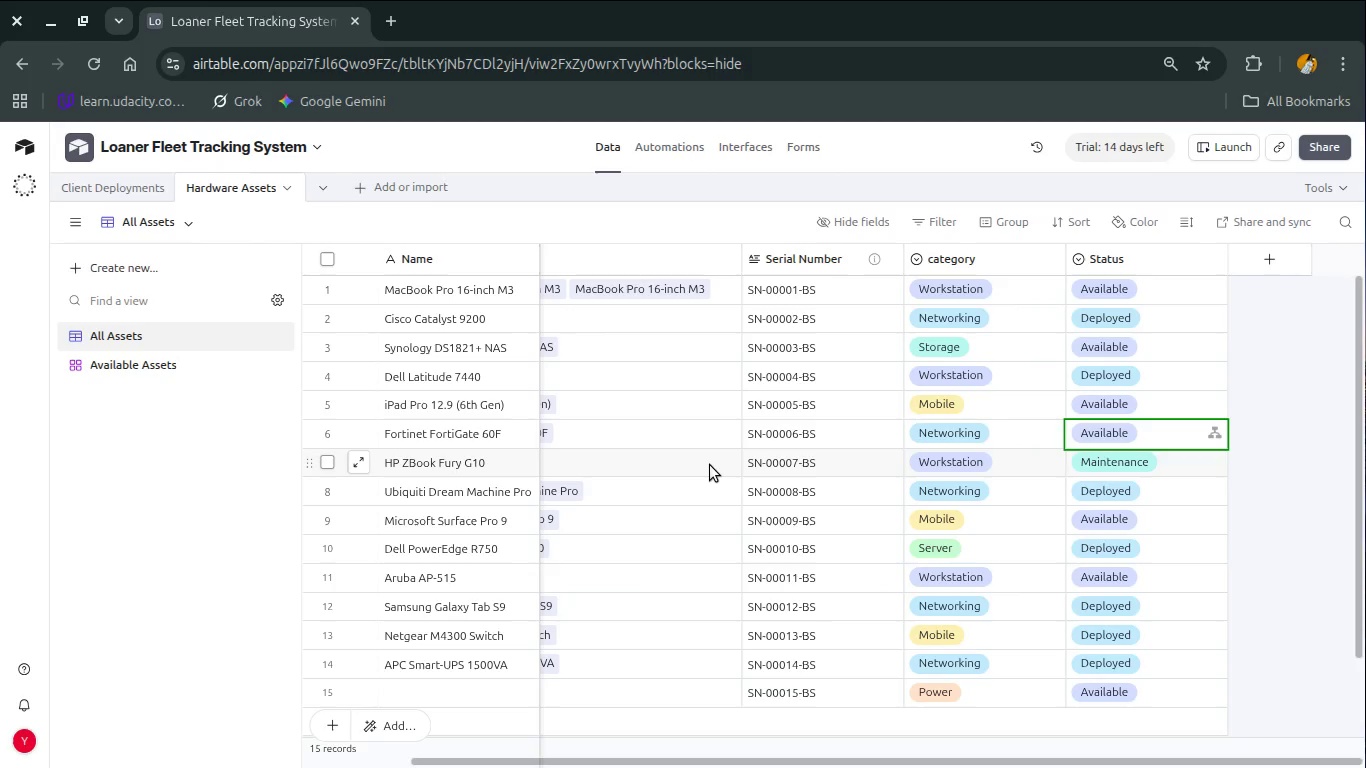 
wait(6.4)
 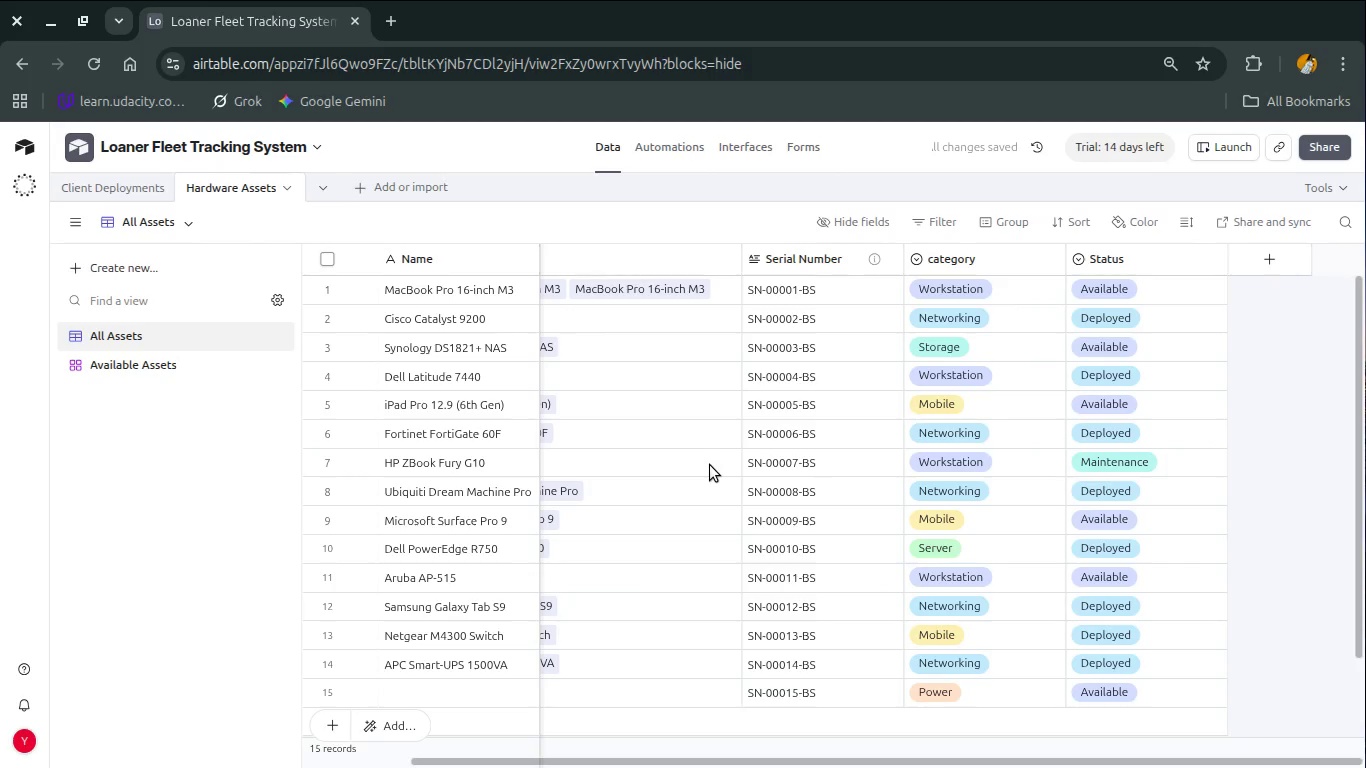 
left_click([668, 149])
 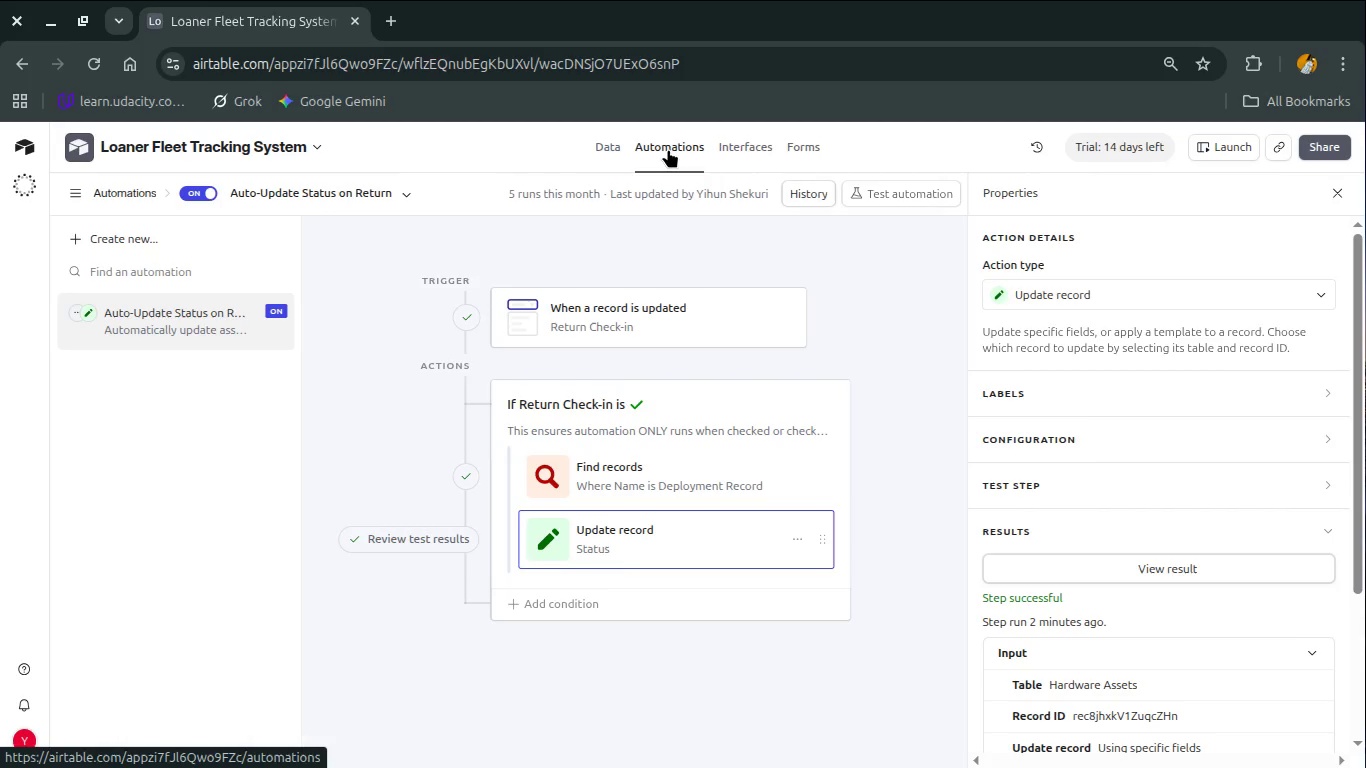 
wait(28.91)
 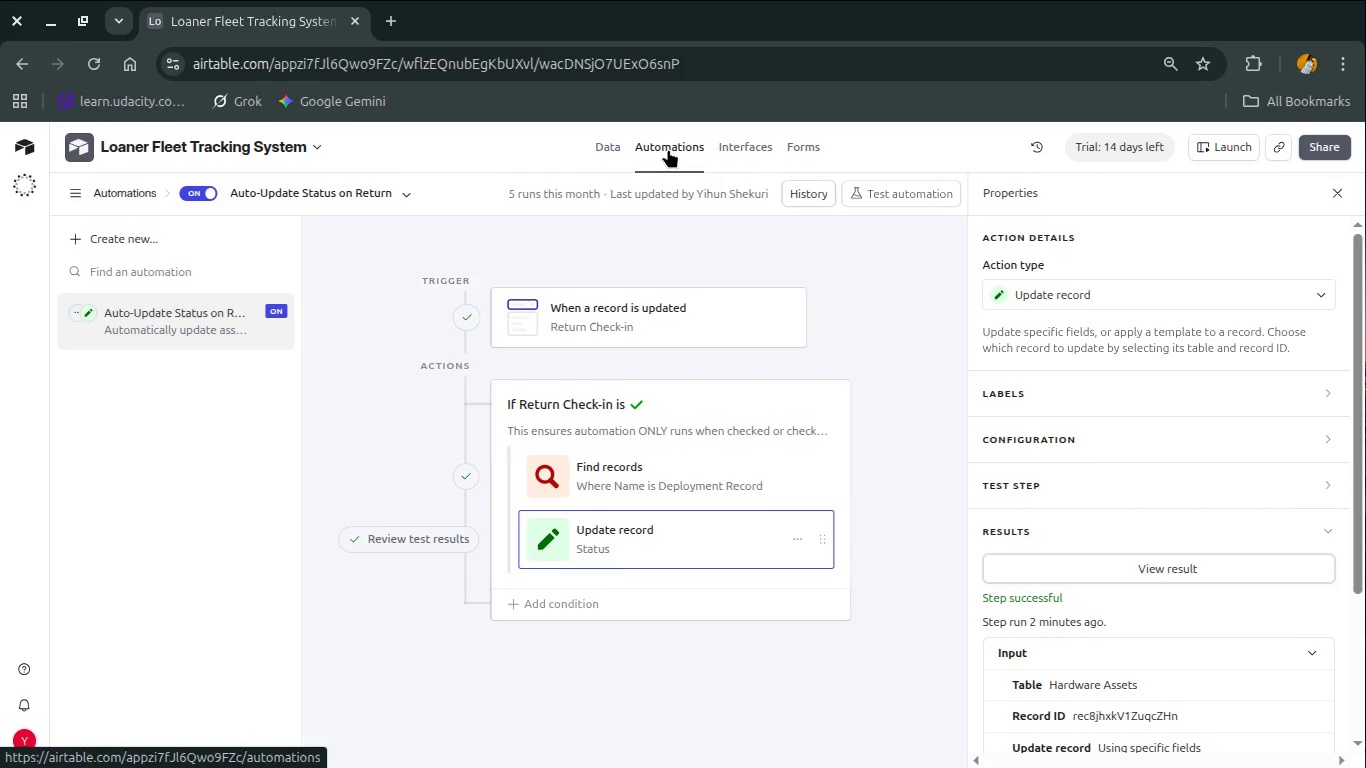 
left_click([607, 142])
 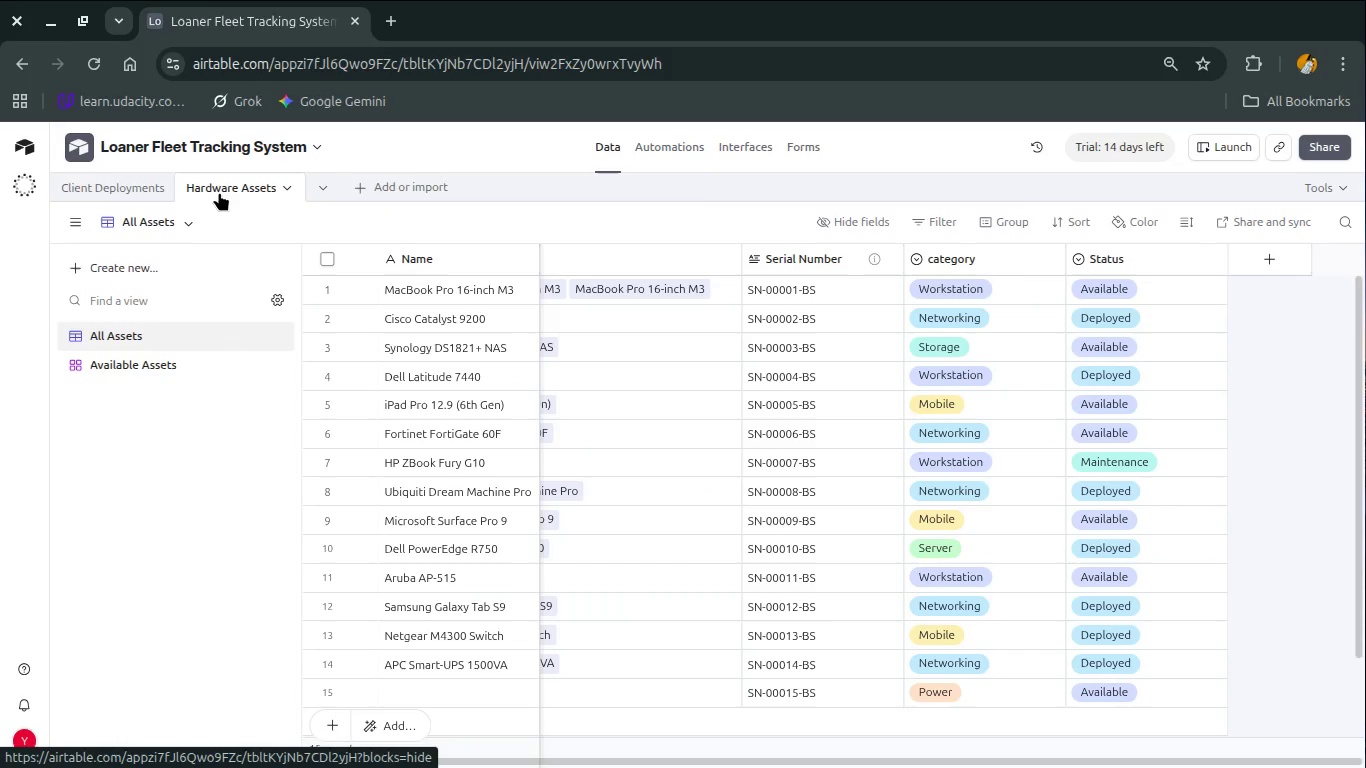 
left_click_drag(start_coordinate=[216, 191], to_coordinate=[74, 194])
 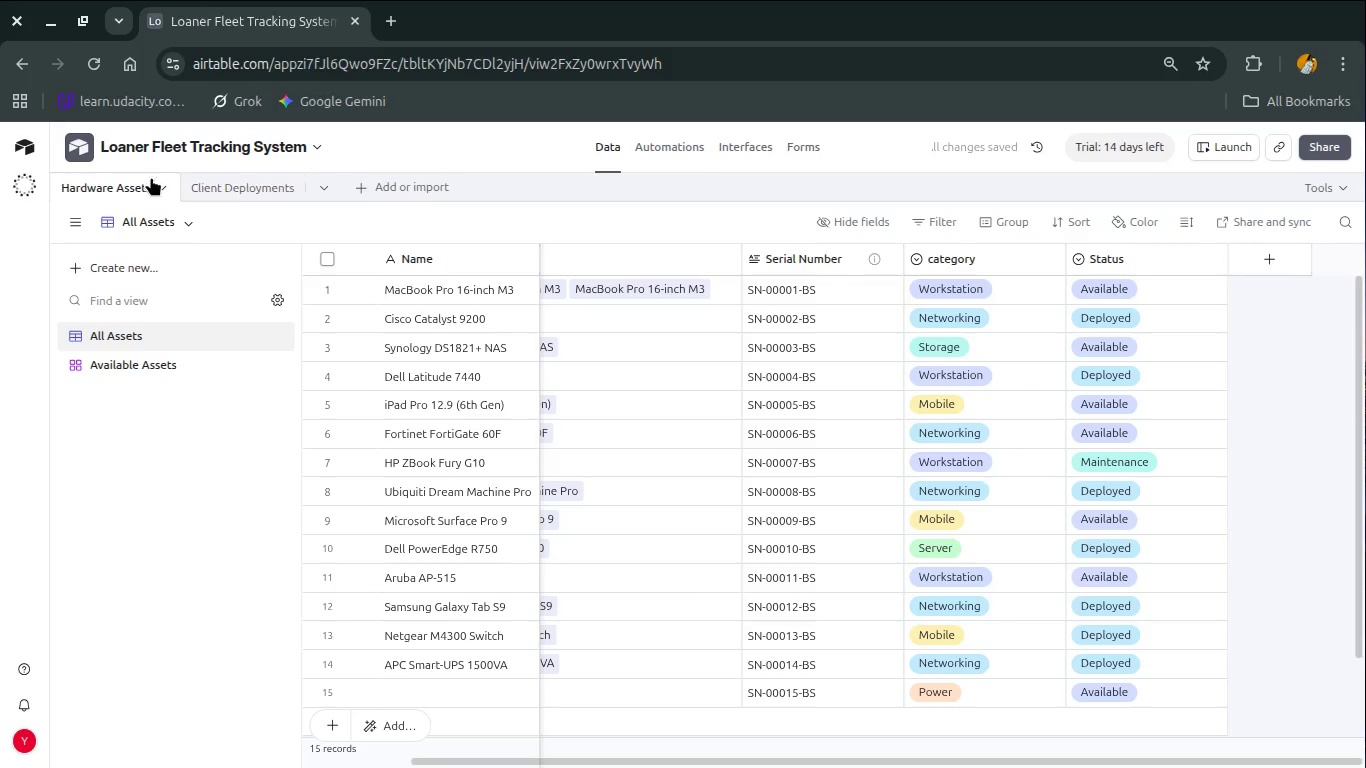 
left_click([158, 185])
 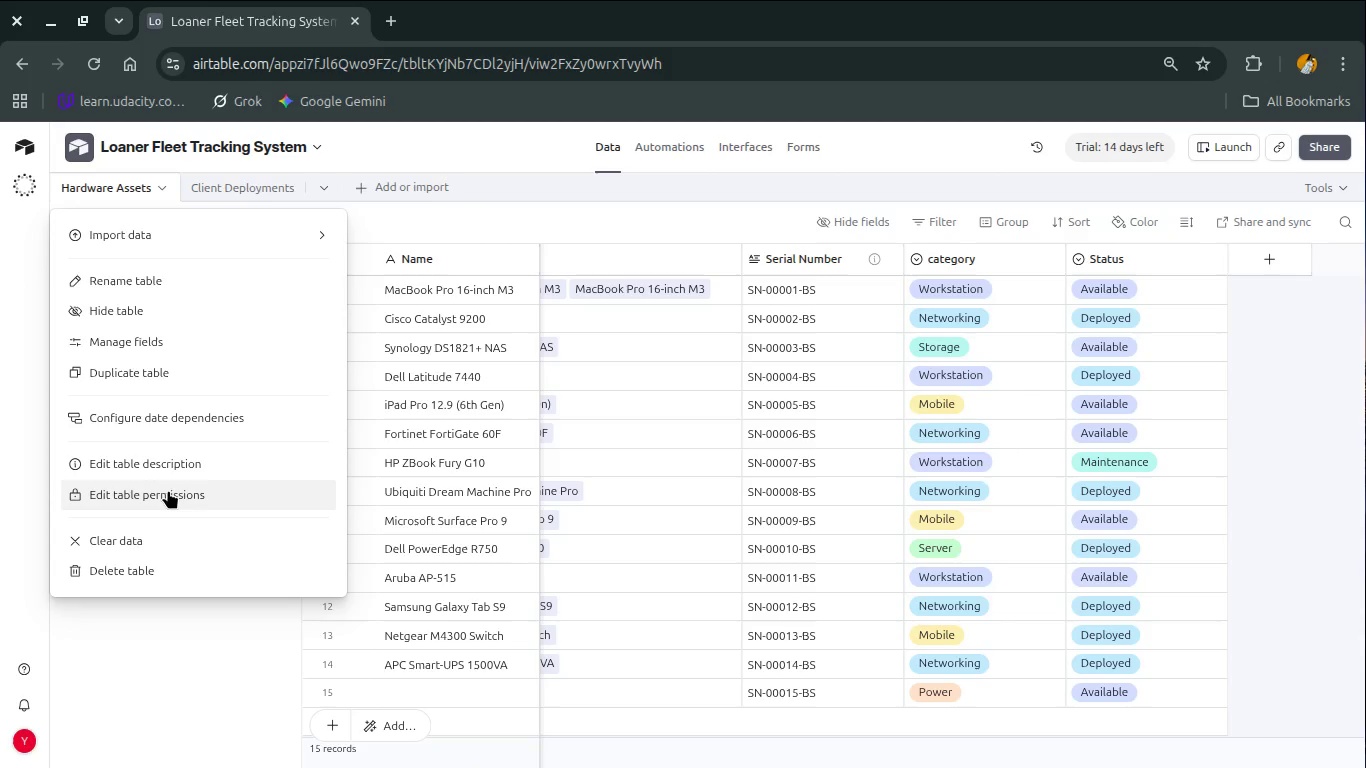 
wait(5.66)
 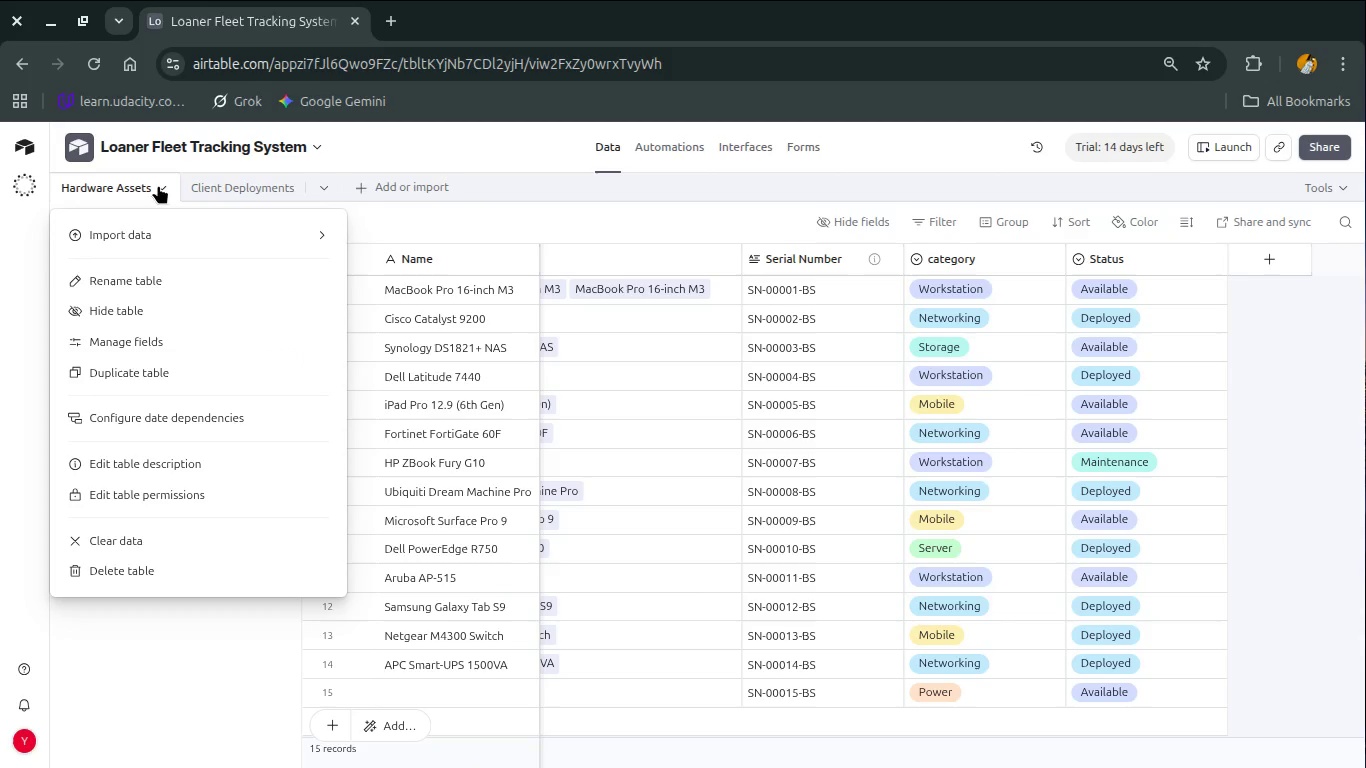 
left_click([168, 468])
 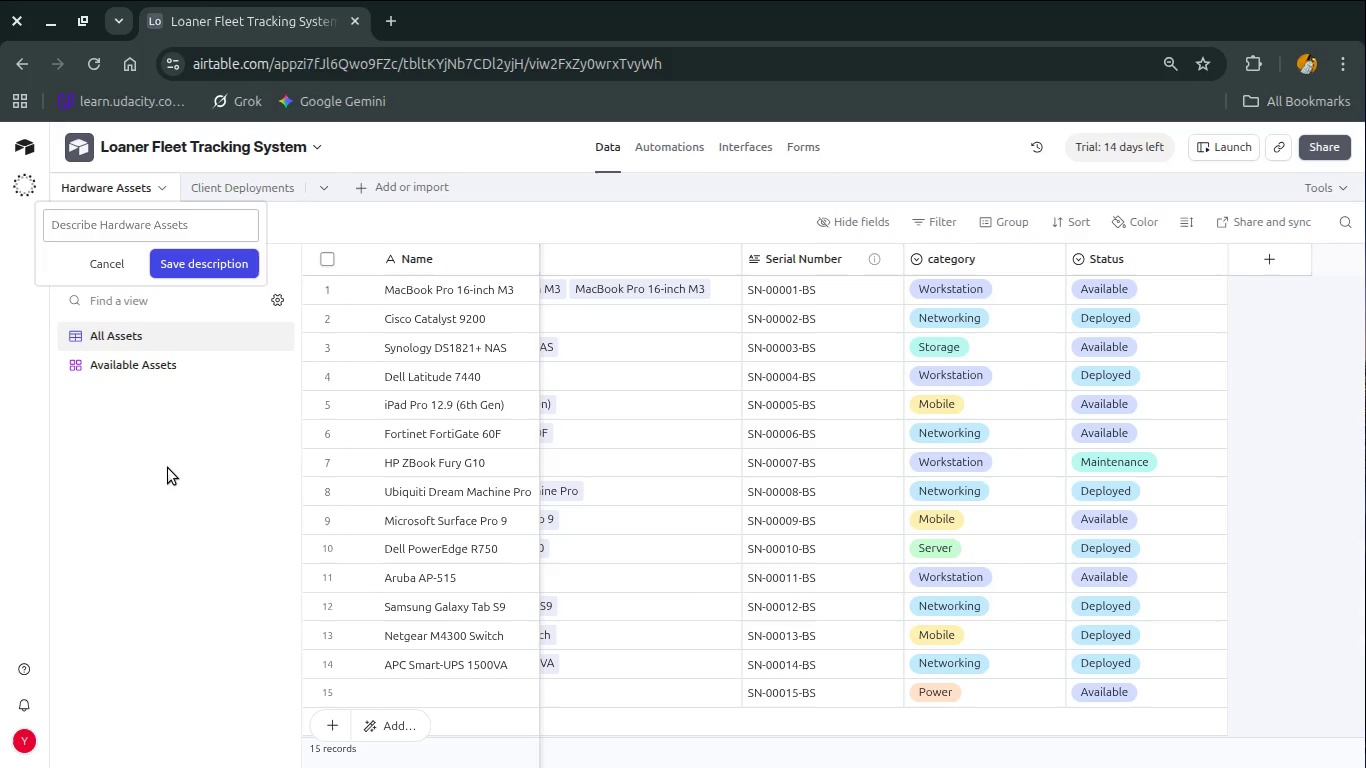 
type(Master Inventory of all hardware)
 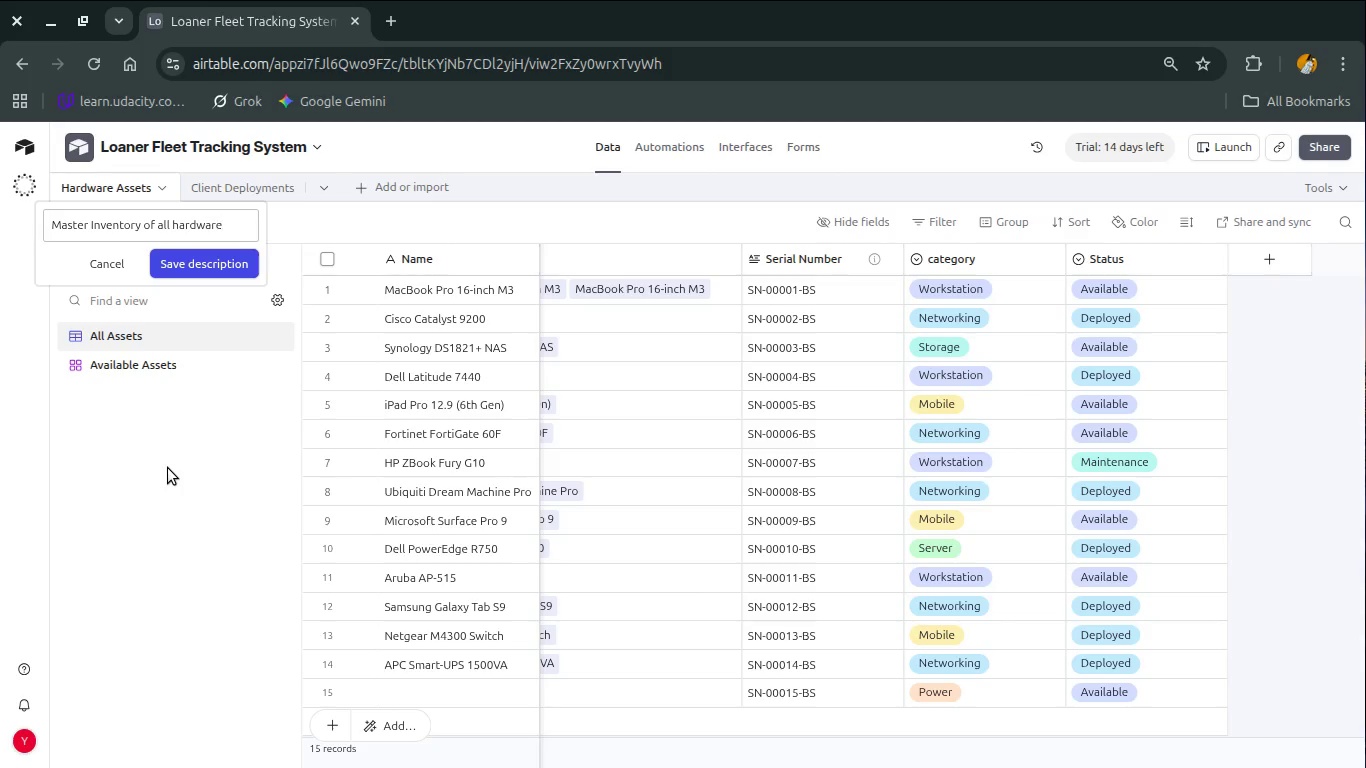 
key(Enter)
 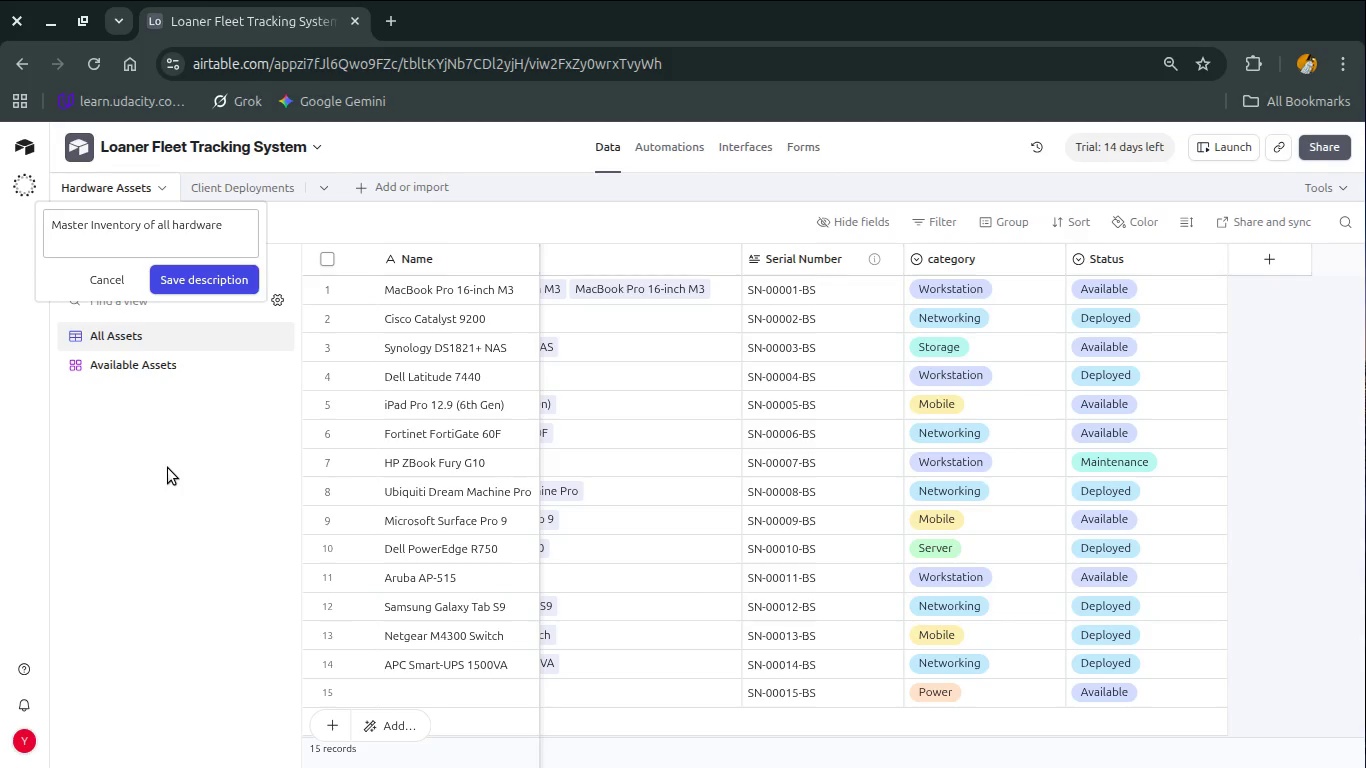 
key(Backspace)
 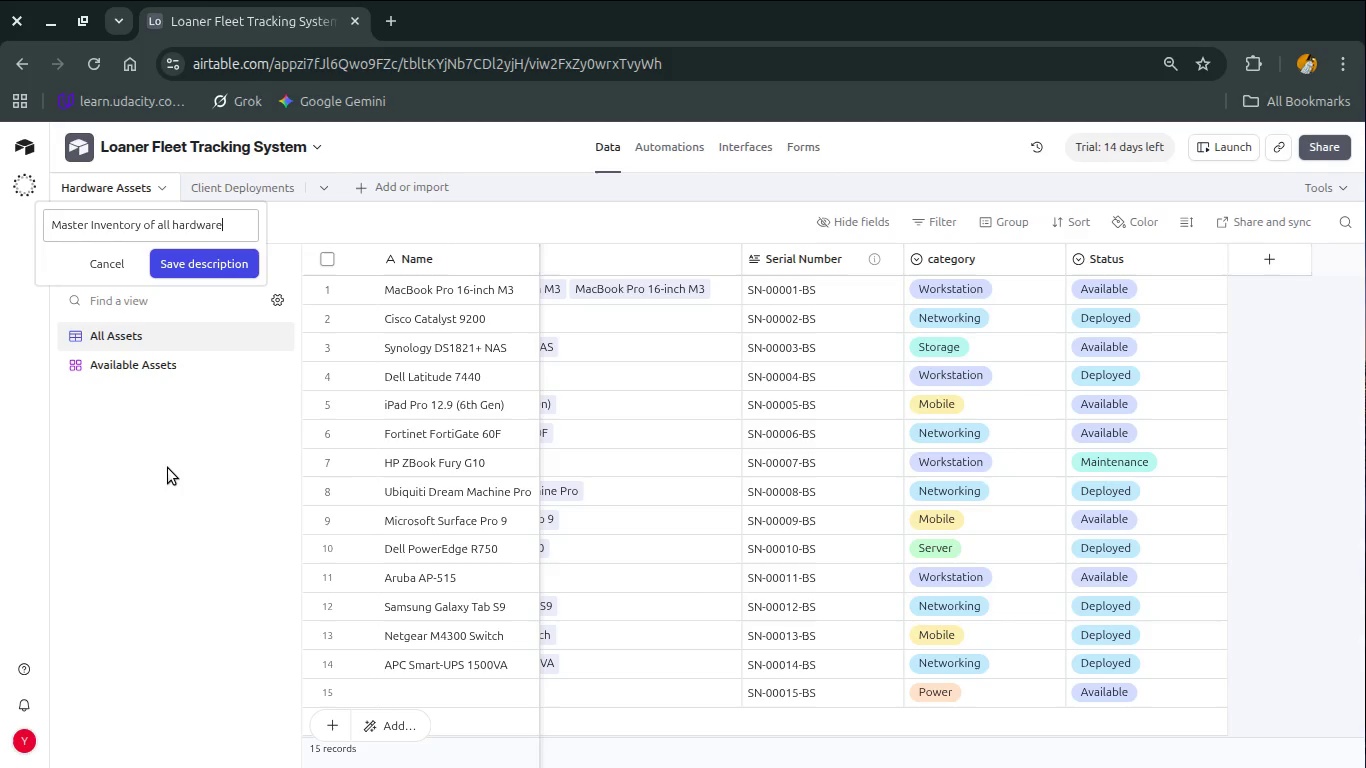 
key(Period)
 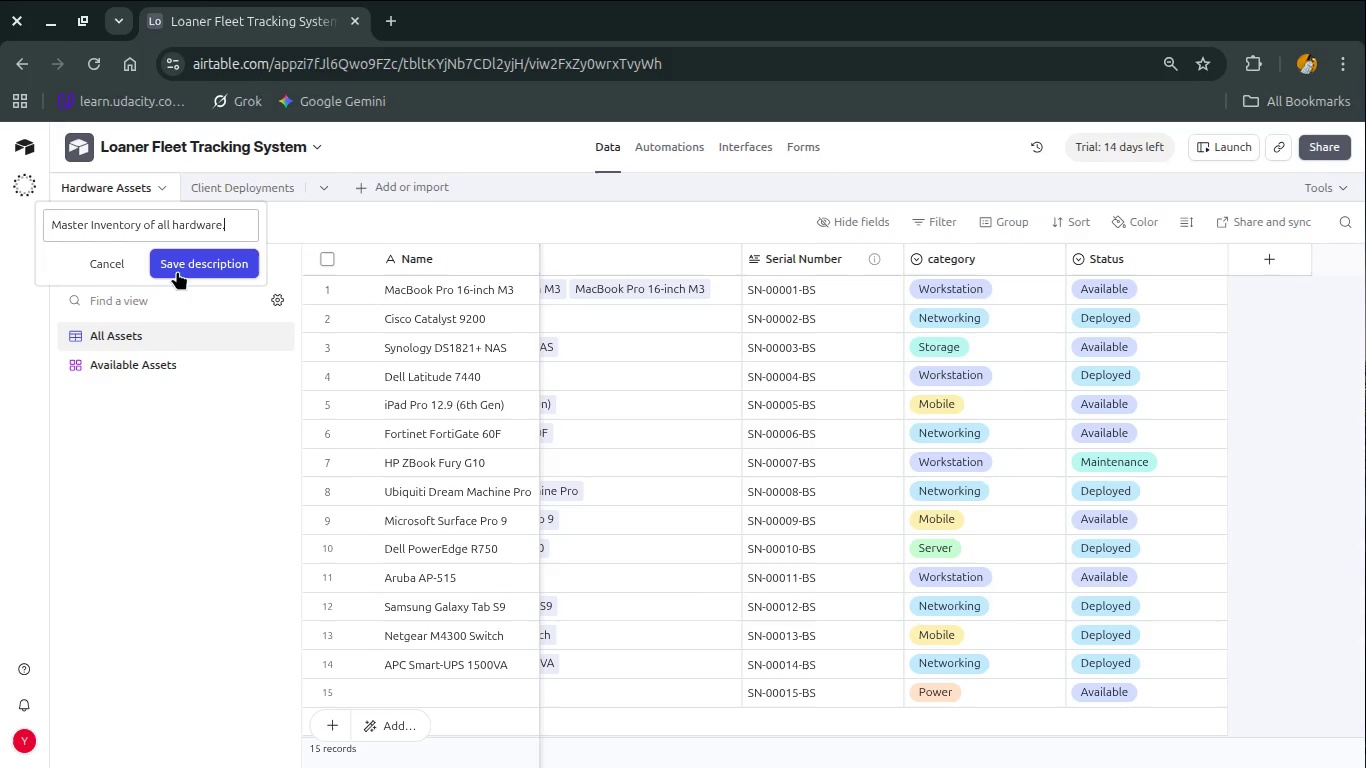 
left_click([183, 266])
 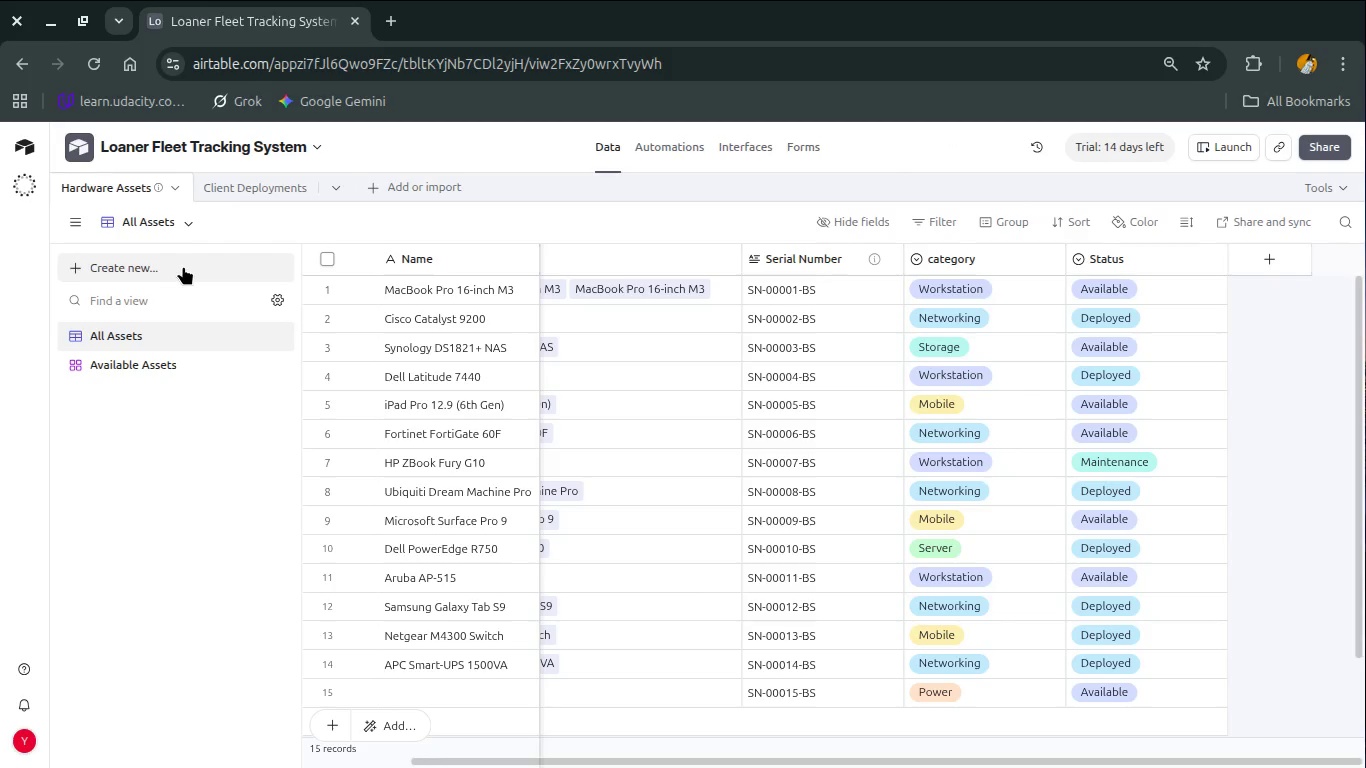 
wait(16.24)
 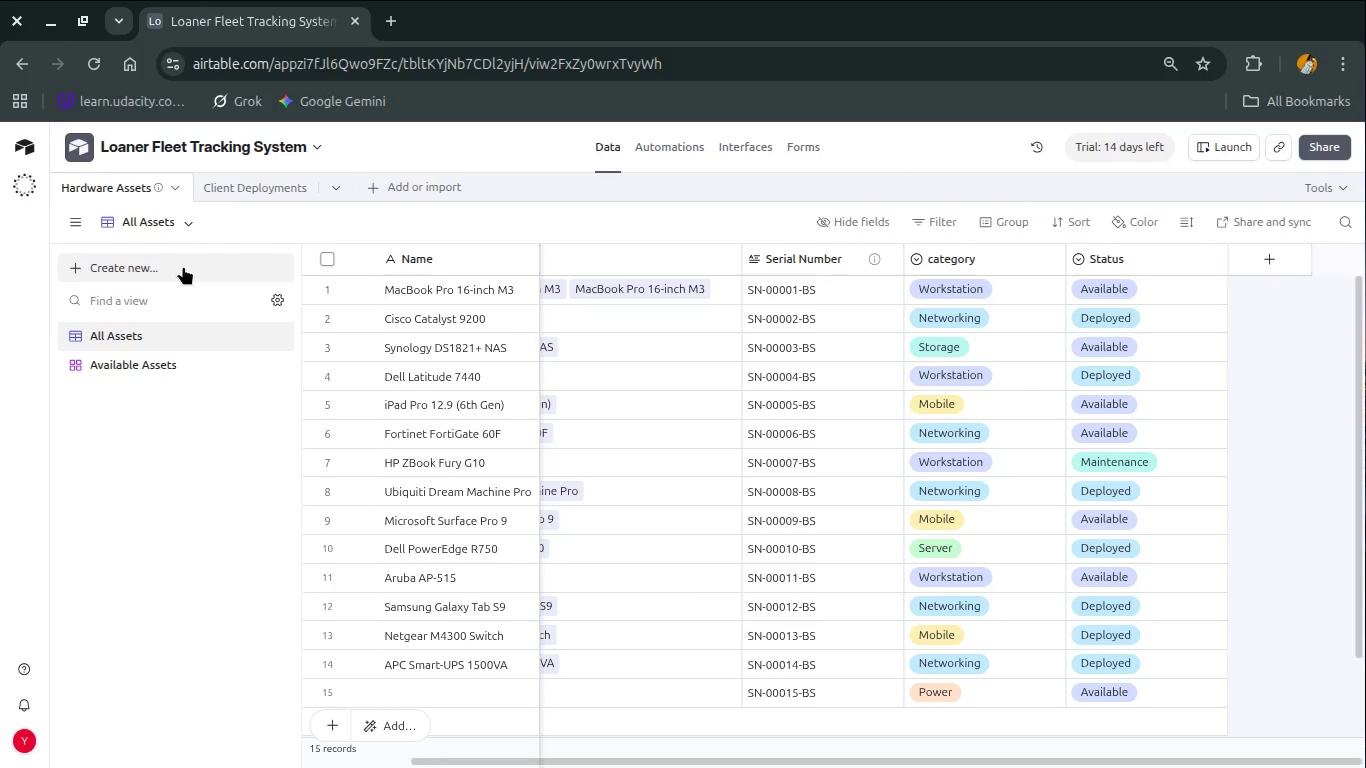 
double_click([444, 264])
 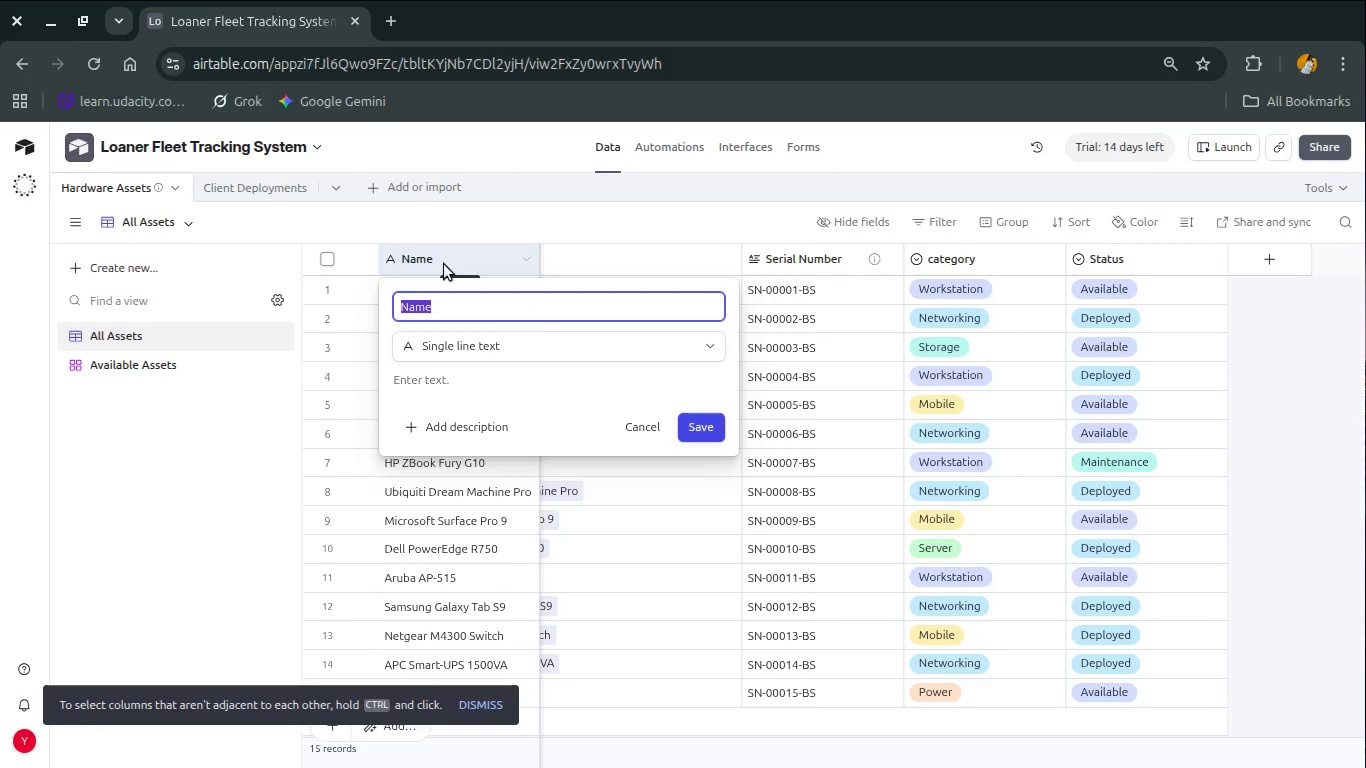 
type(Asset)
 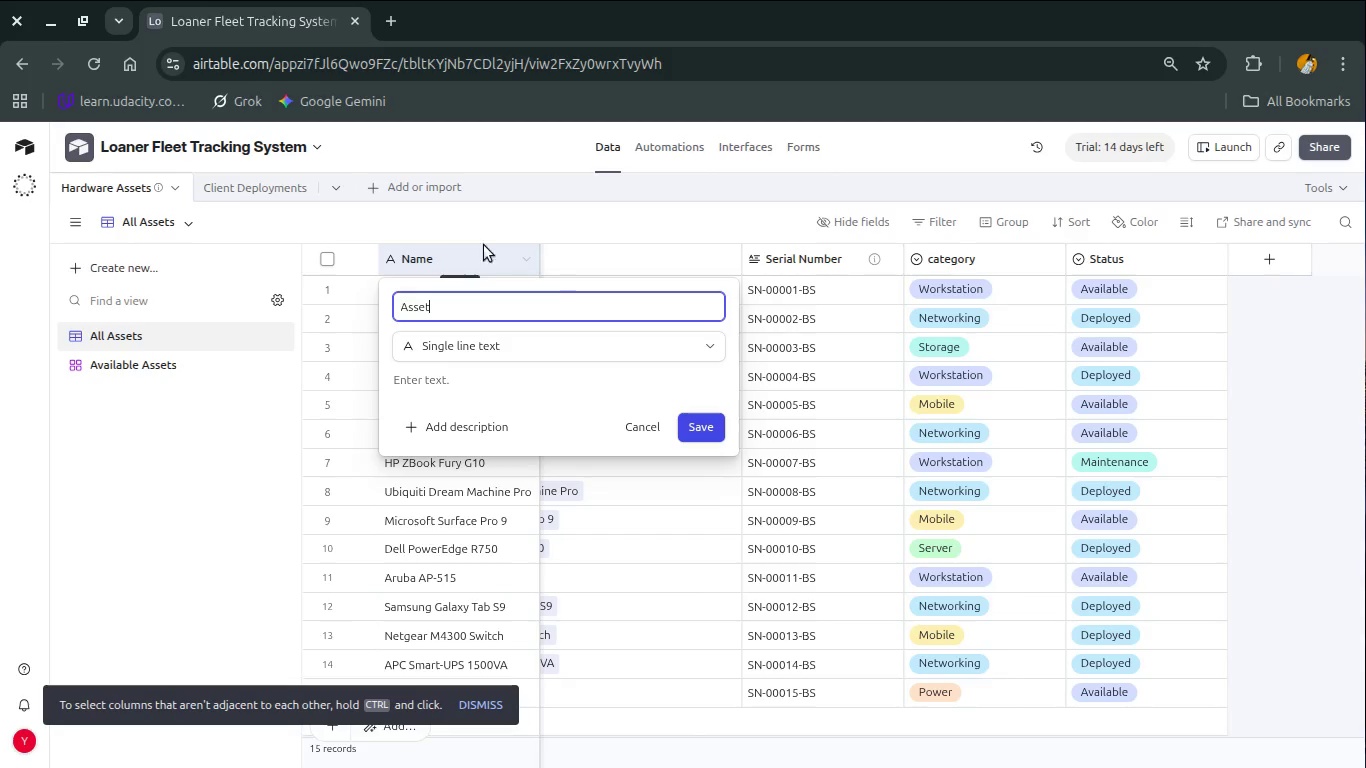 
wait(6.49)
 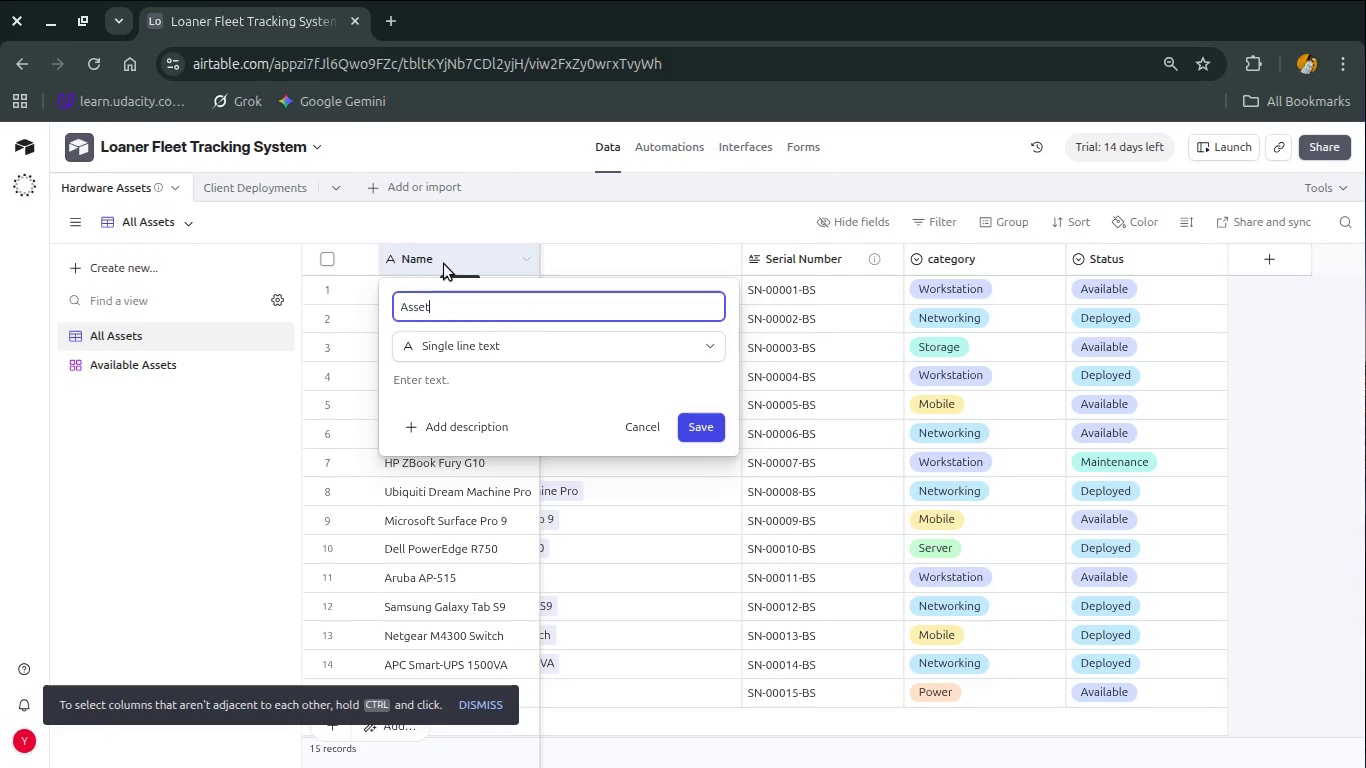 
left_click([584, 223])
 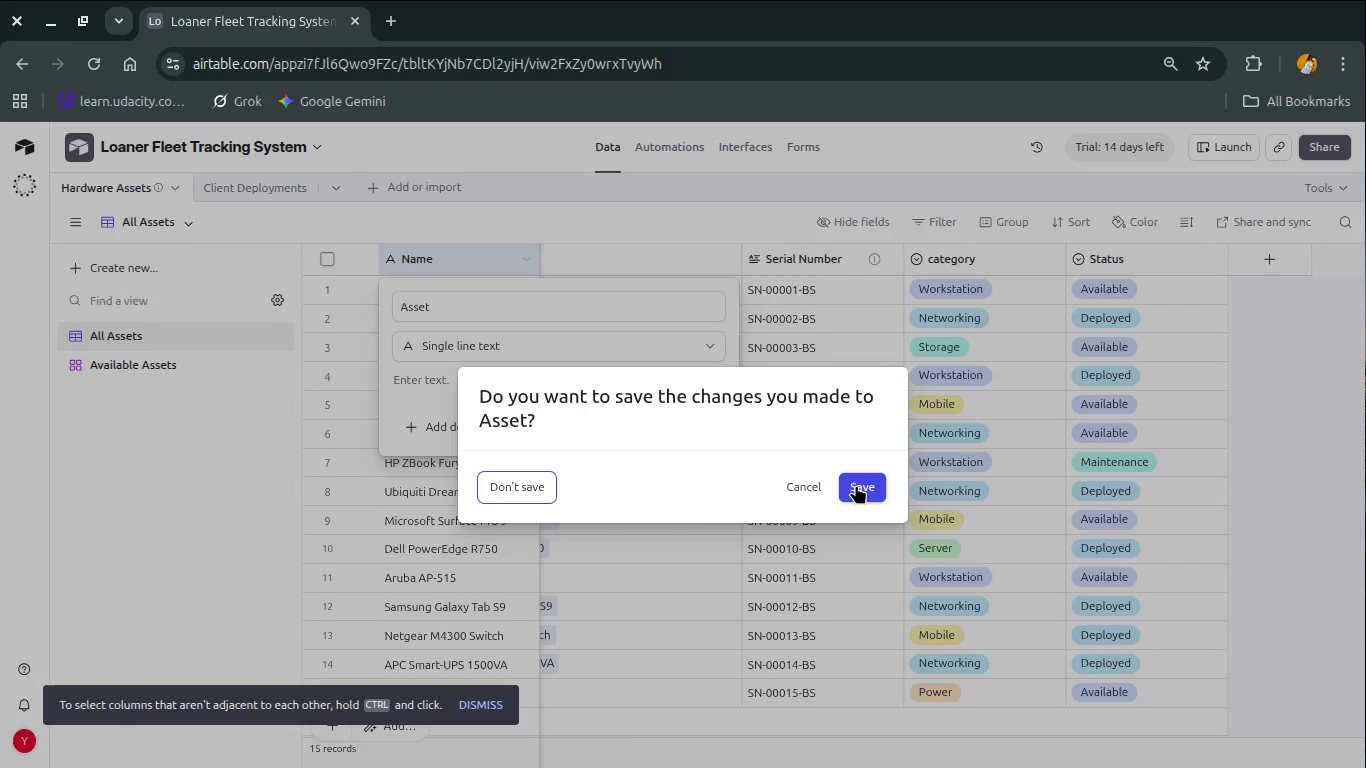 
left_click([858, 484])
 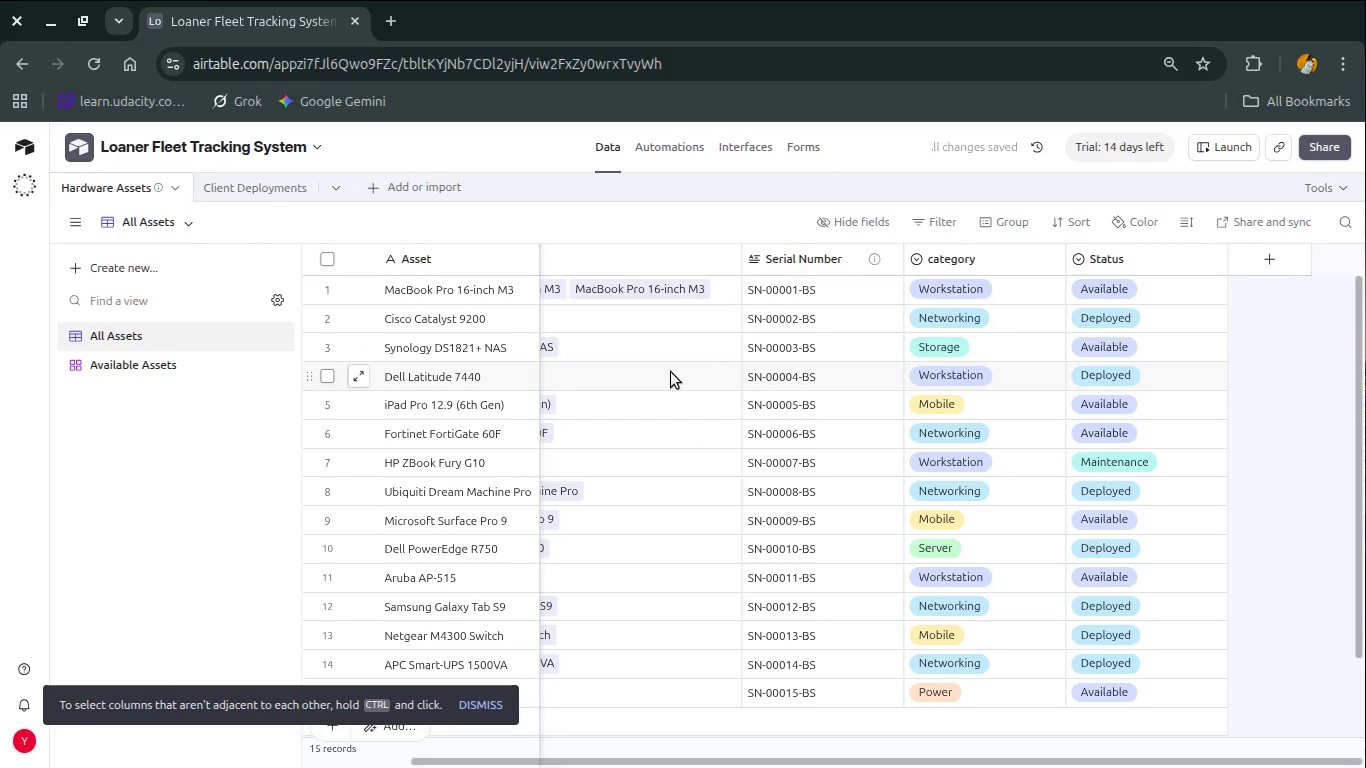 
wait(5.72)
 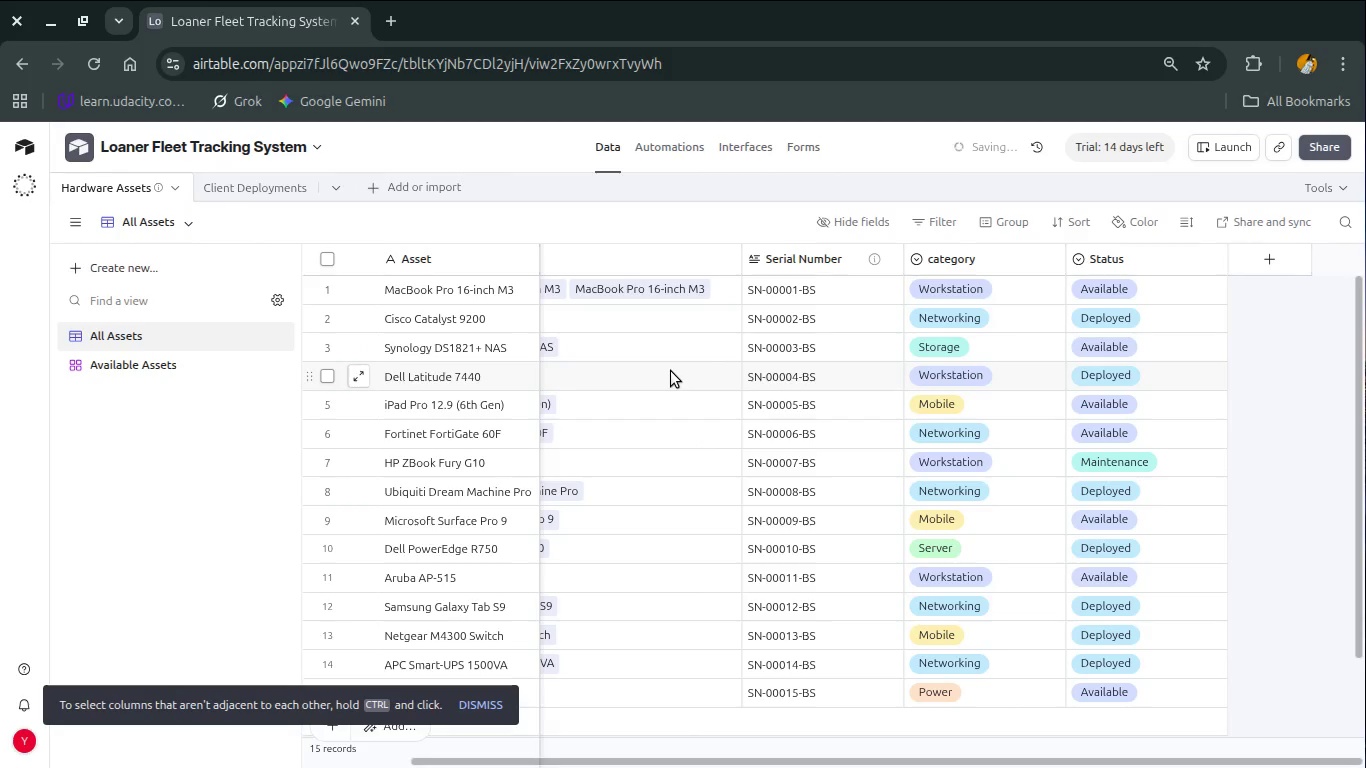 
scroll: coordinate [671, 372], scroll_direction: down, amount: 1.0
 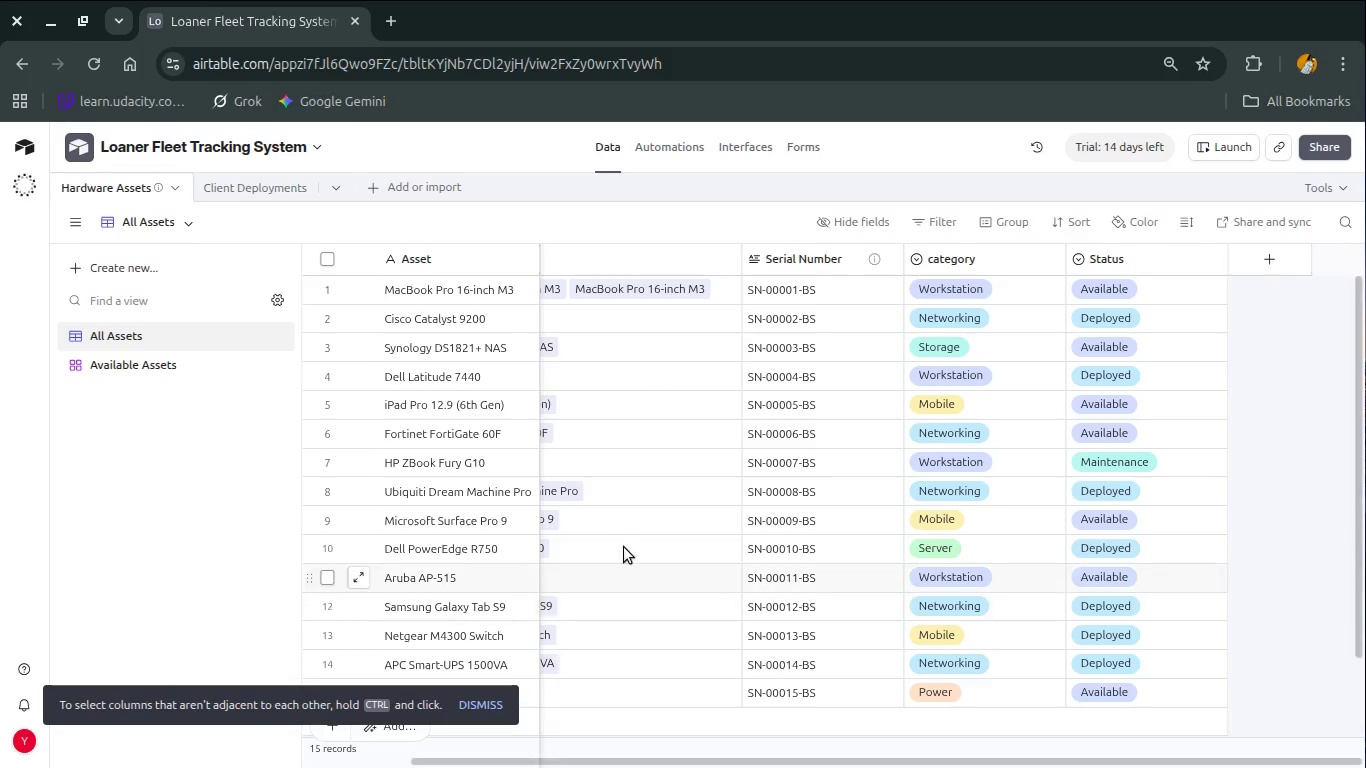 
scroll: coordinate [650, 390], scroll_direction: up, amount: 7.0
 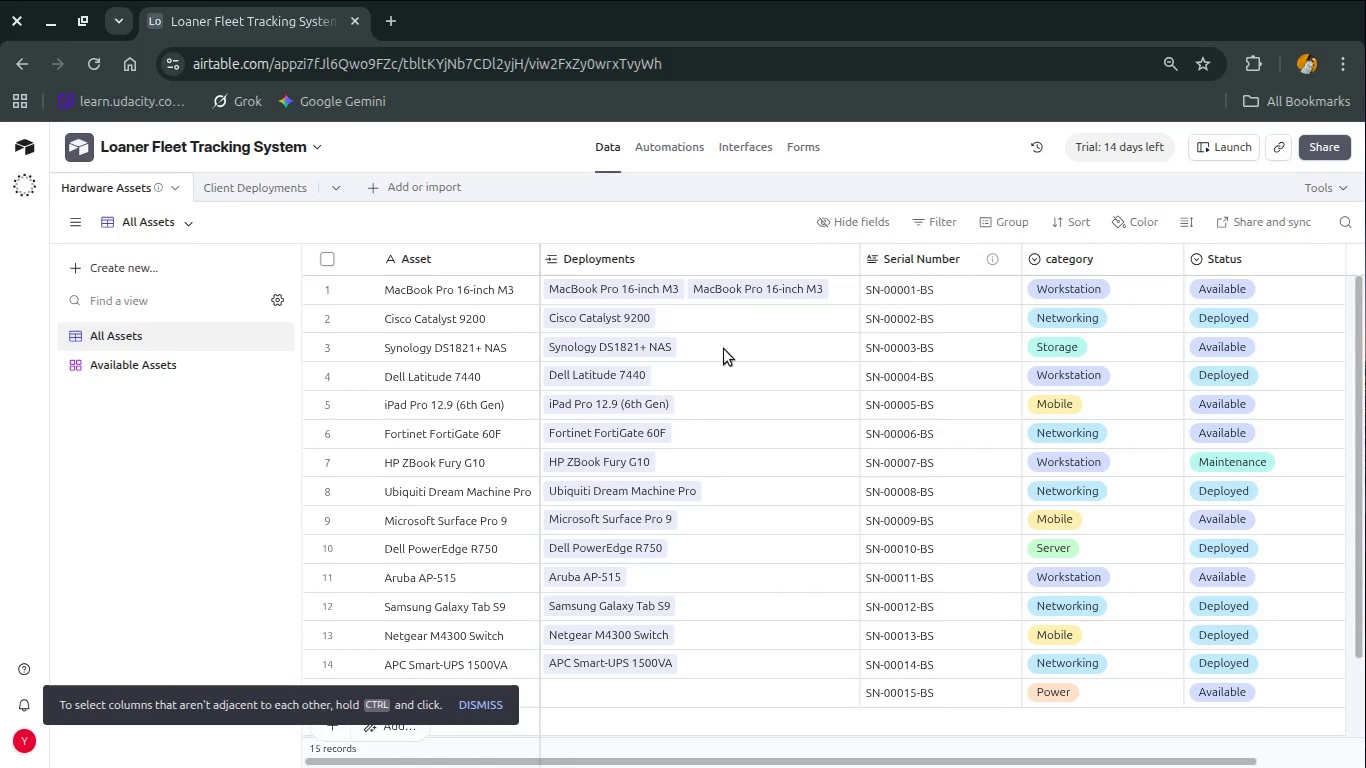 
left_click_drag(start_coordinate=[917, 250], to_coordinate=[606, 274])
 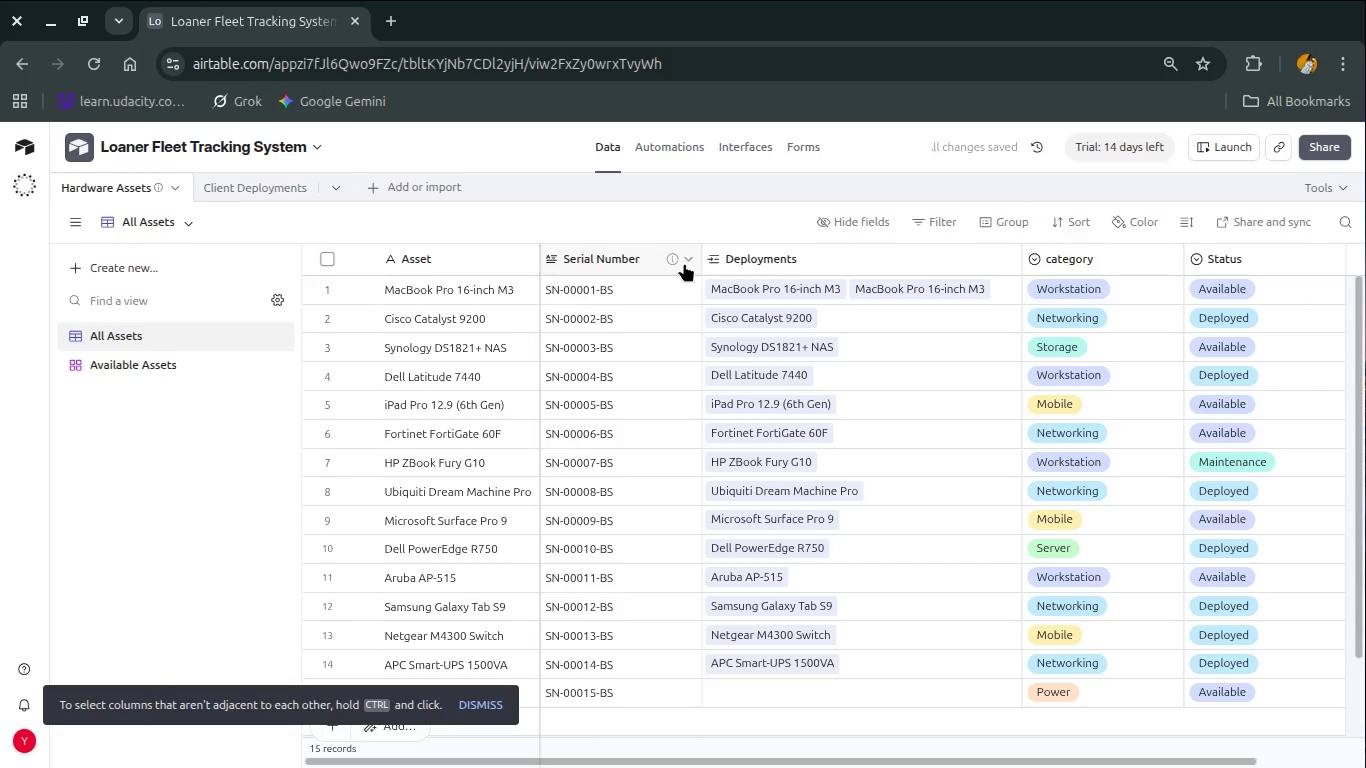 
wait(8.26)
 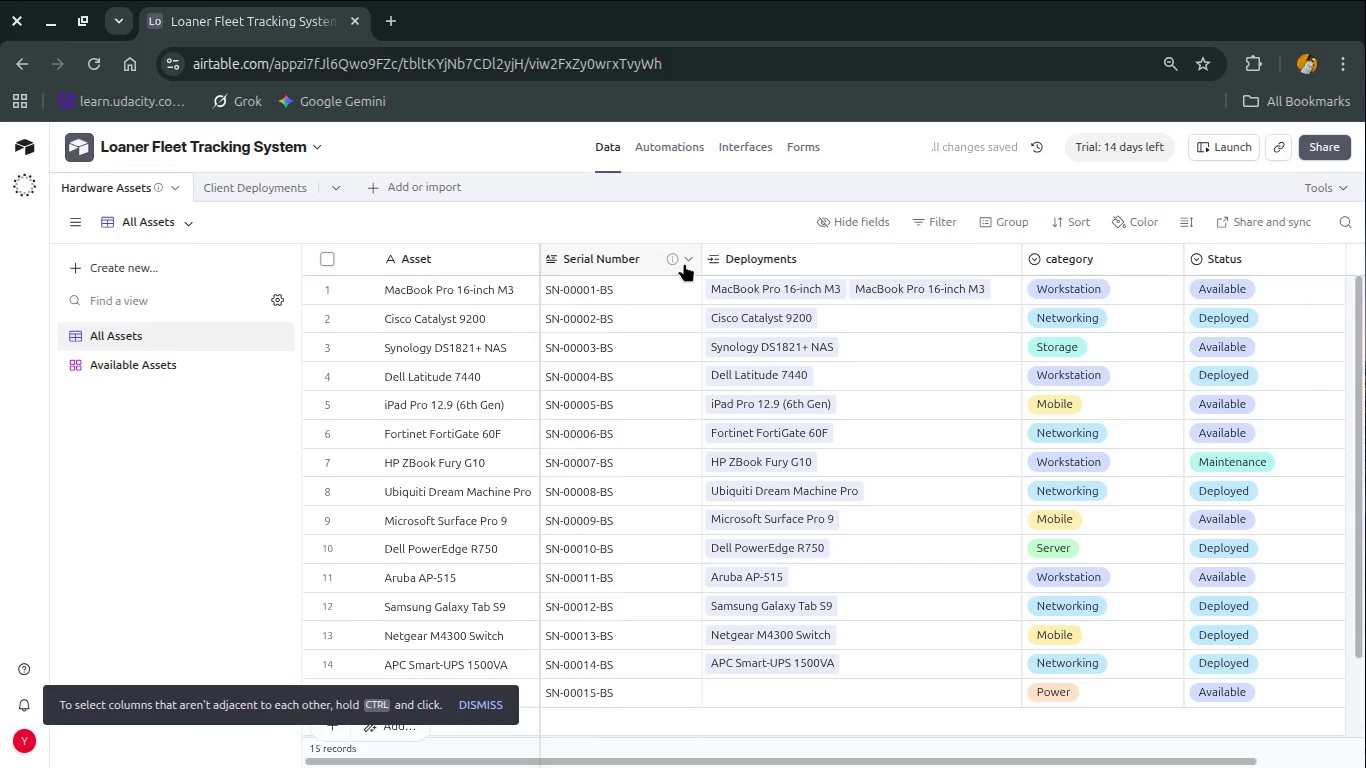 
left_click([521, 260])
 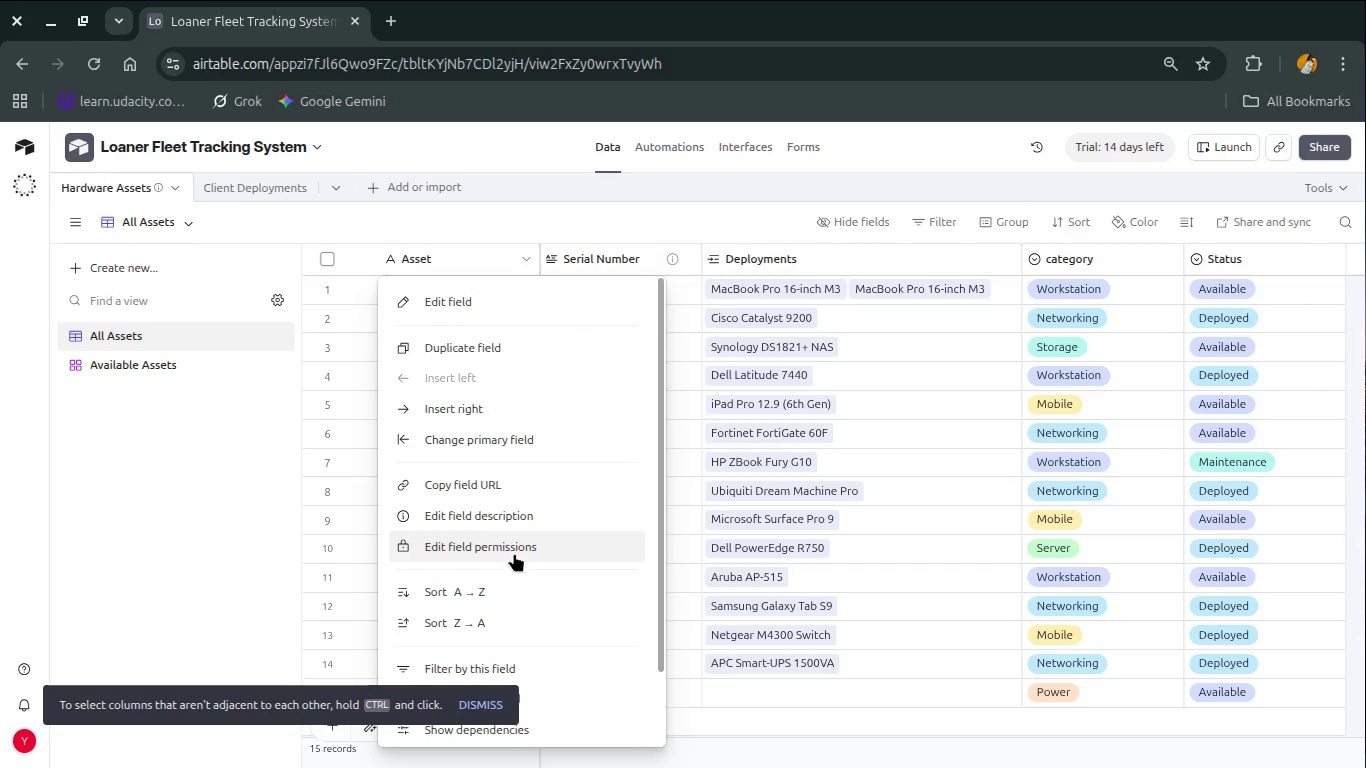 
left_click([518, 526])
 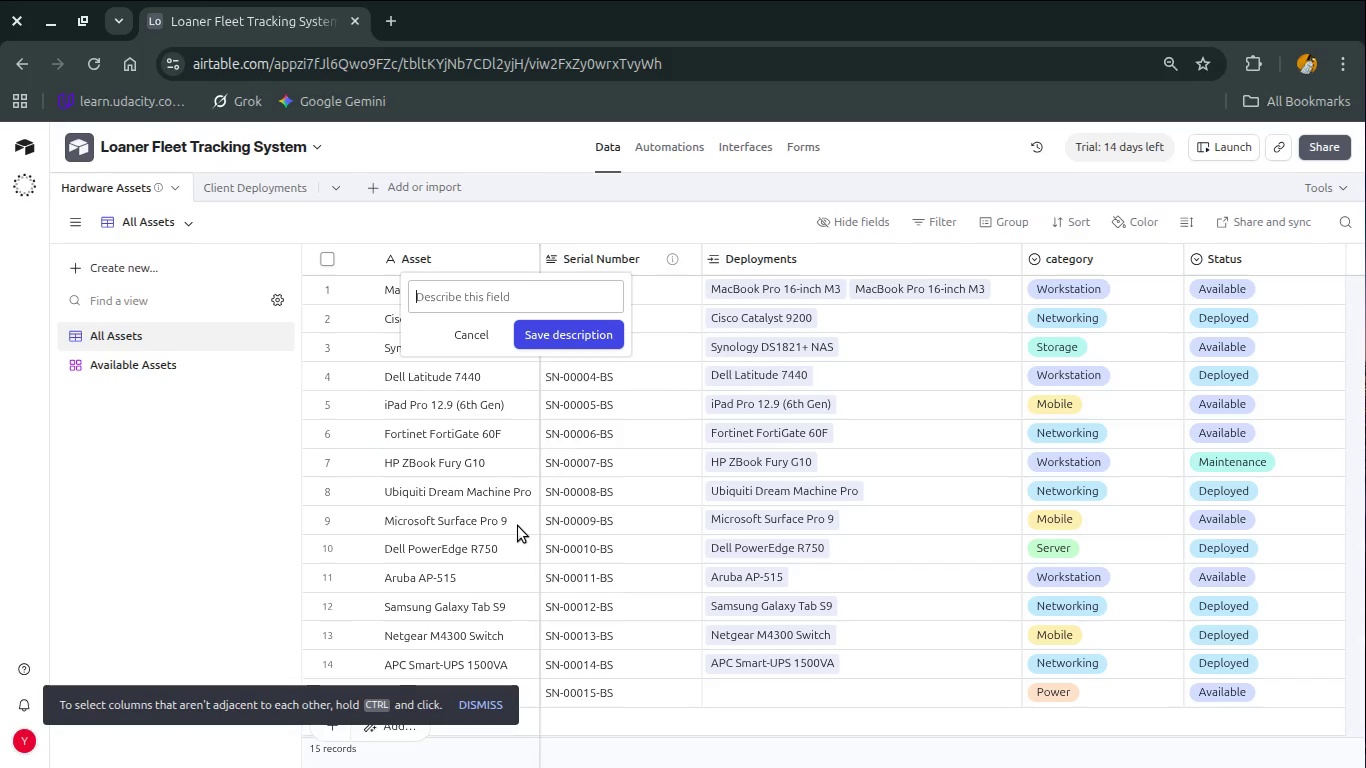 
type(This are the name od=f)
key(Backspace)
key(Backspace)
key(Backspace)
type(f the devices )
 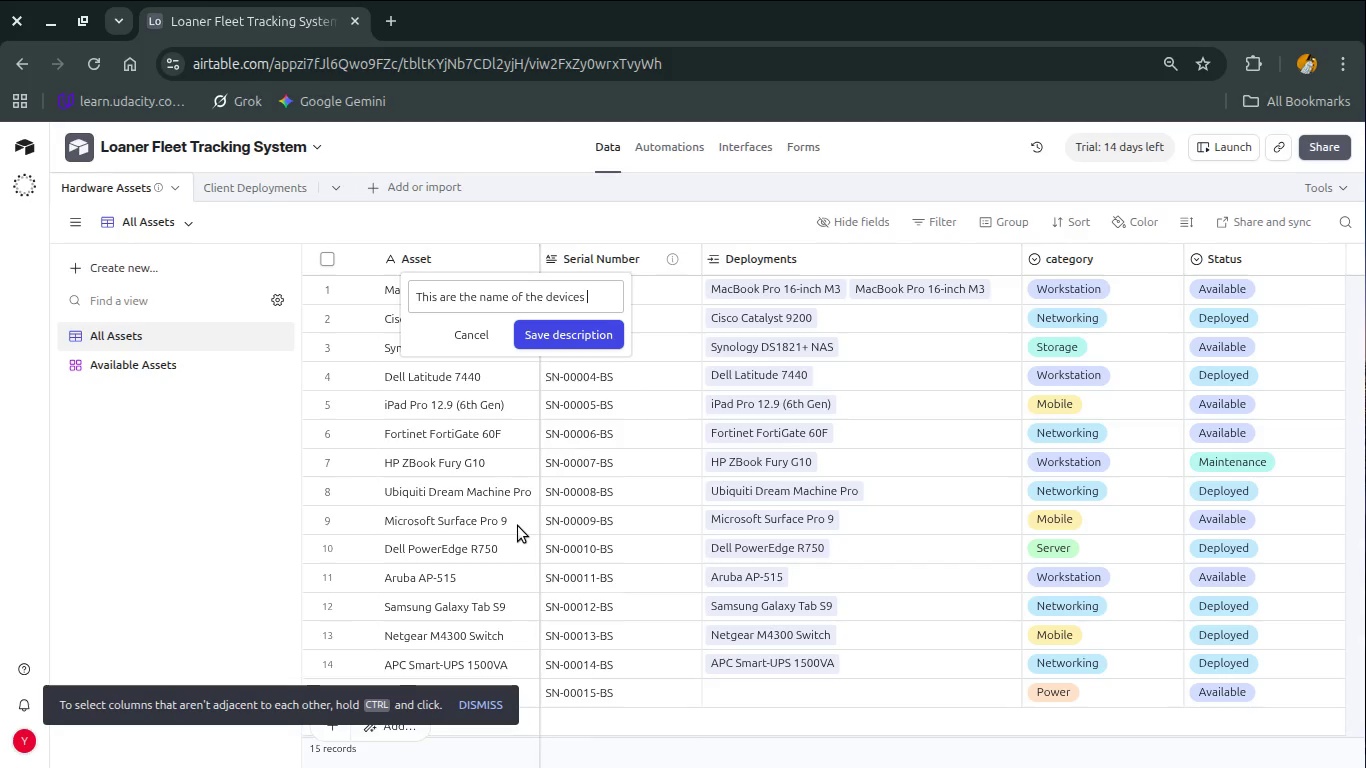 
key(Enter)
 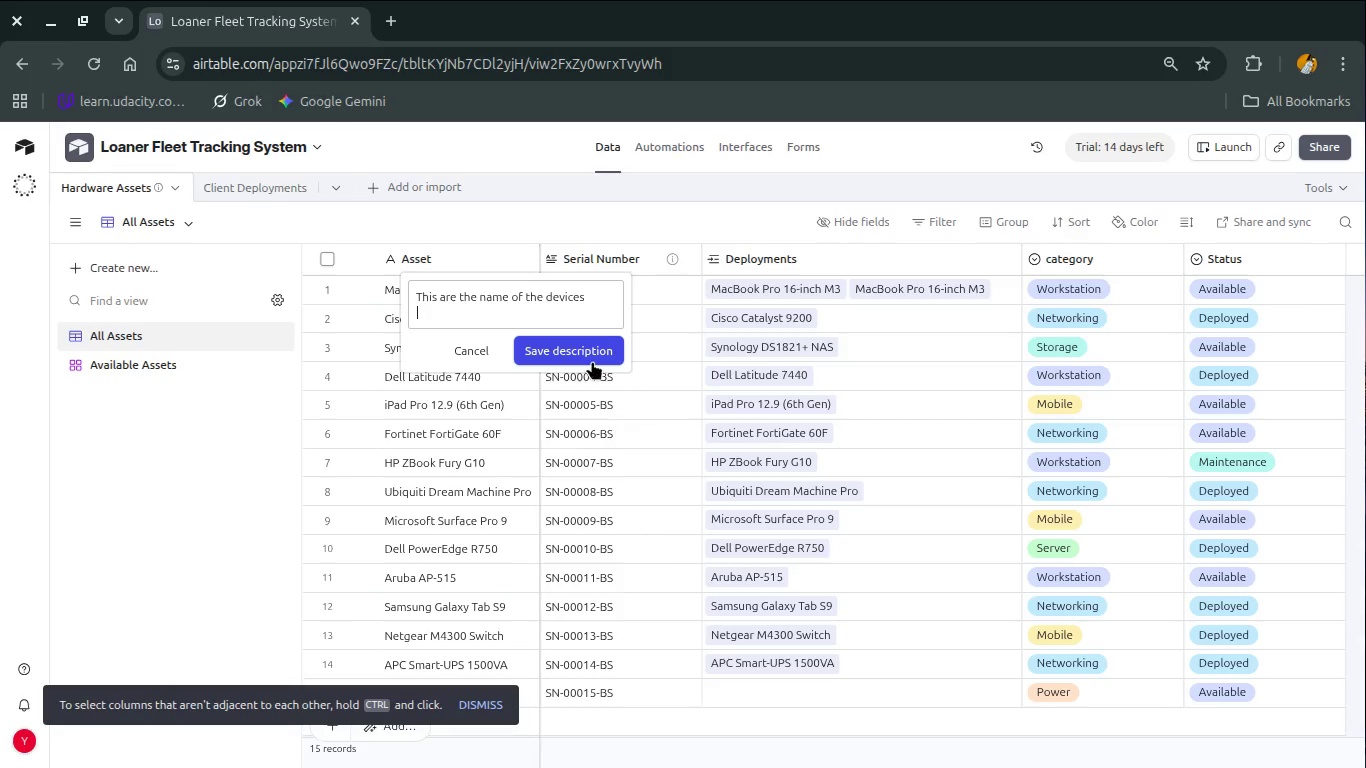 
left_click([586, 350])
 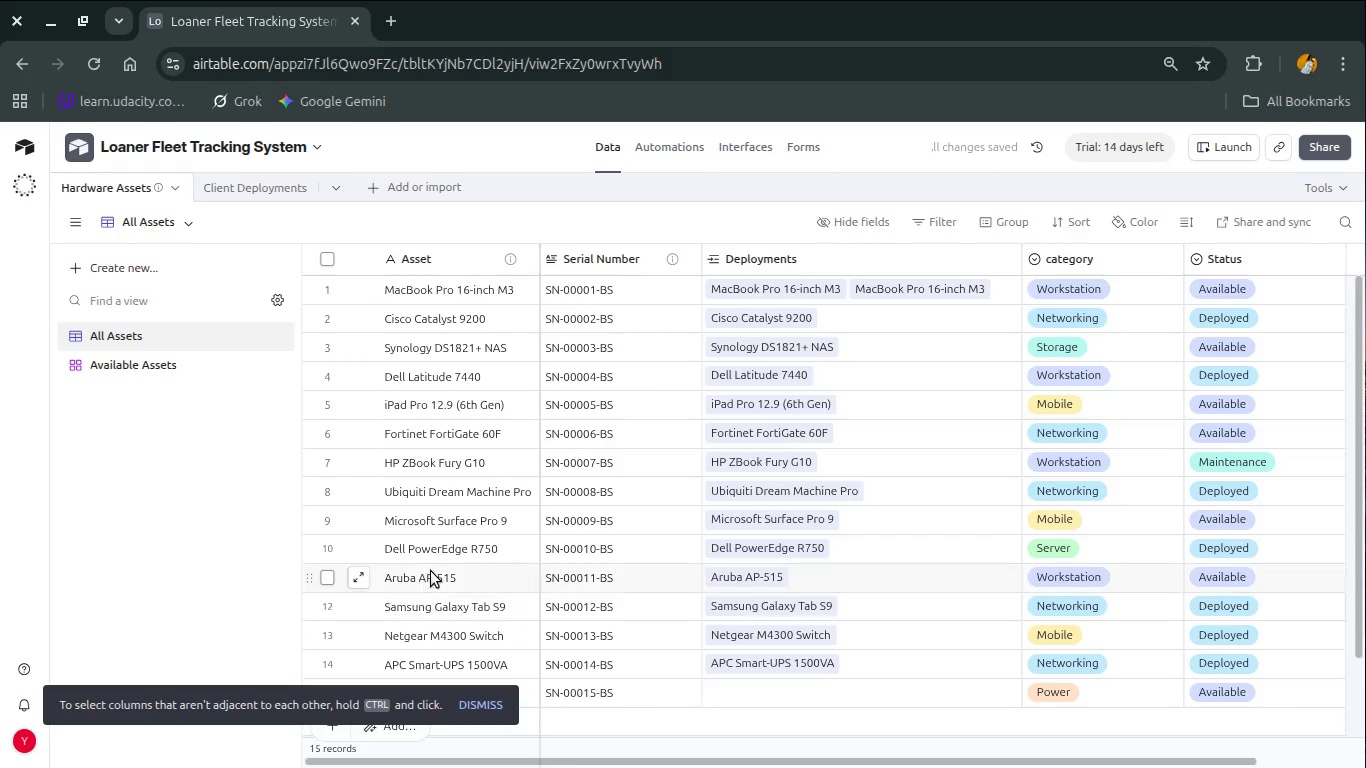 
wait(9.29)
 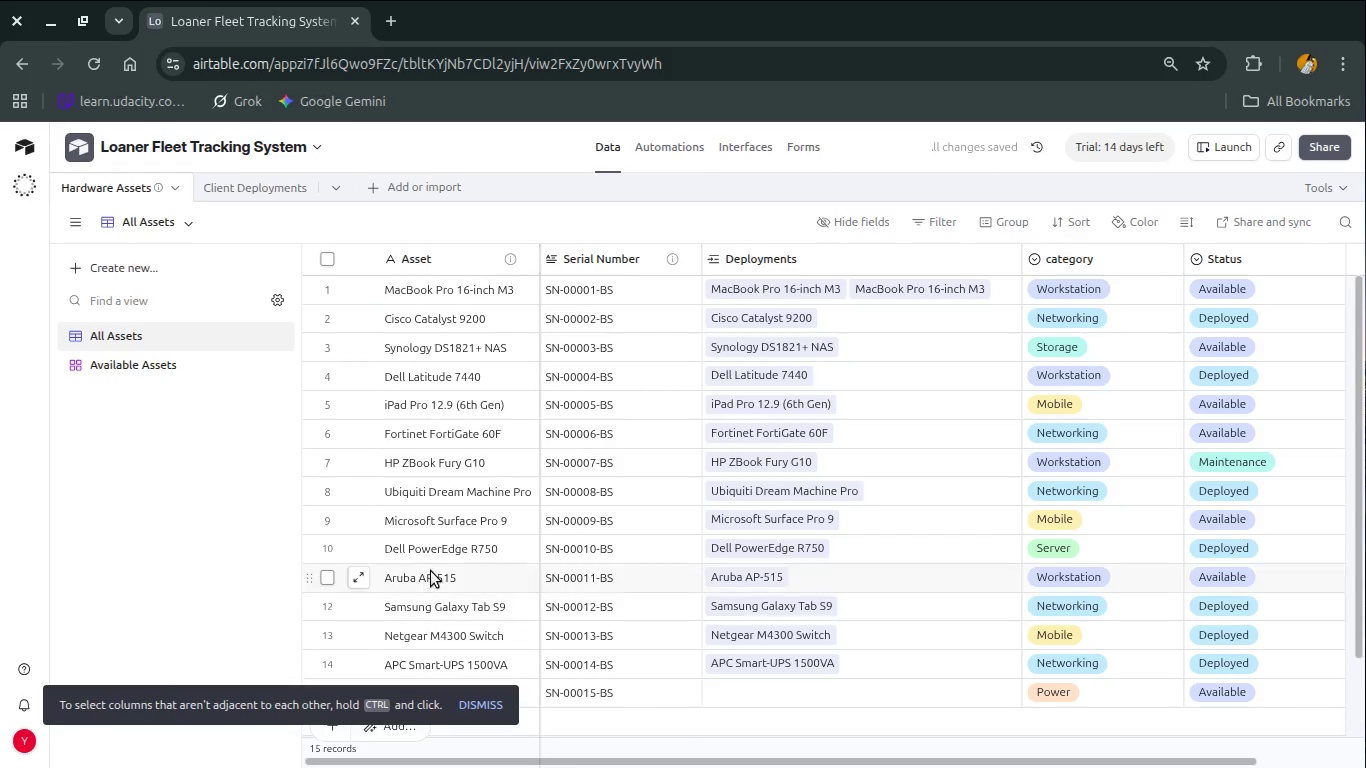 
left_click([485, 708])
 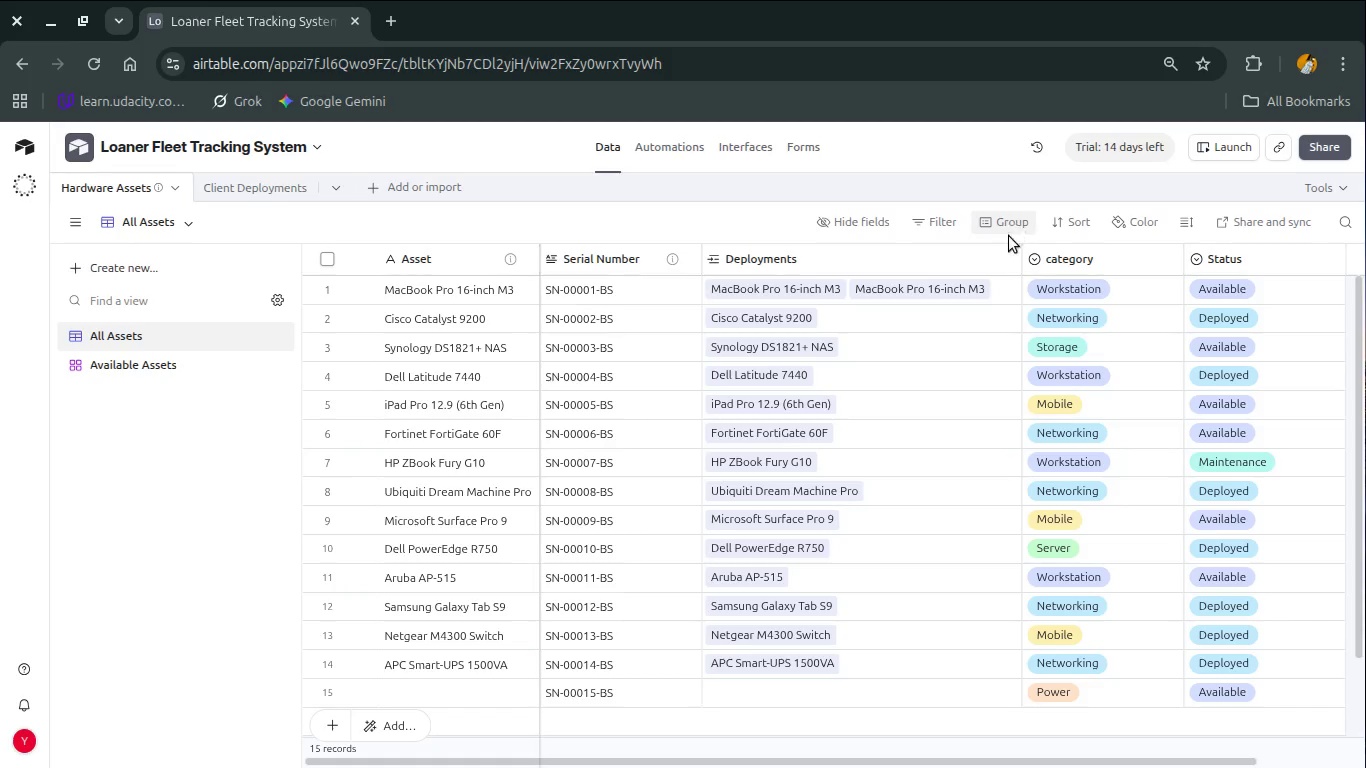 
left_click([1003, 257])
 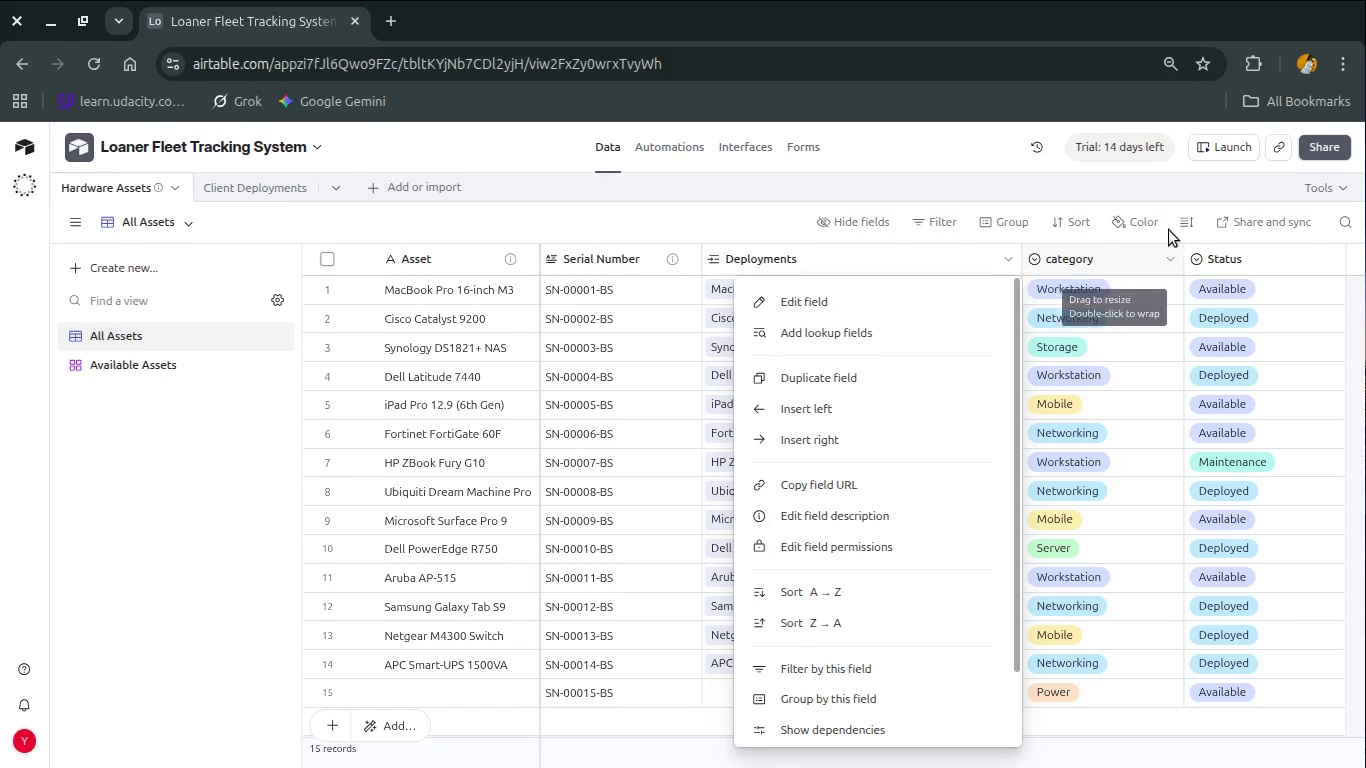 
wait(7.48)
 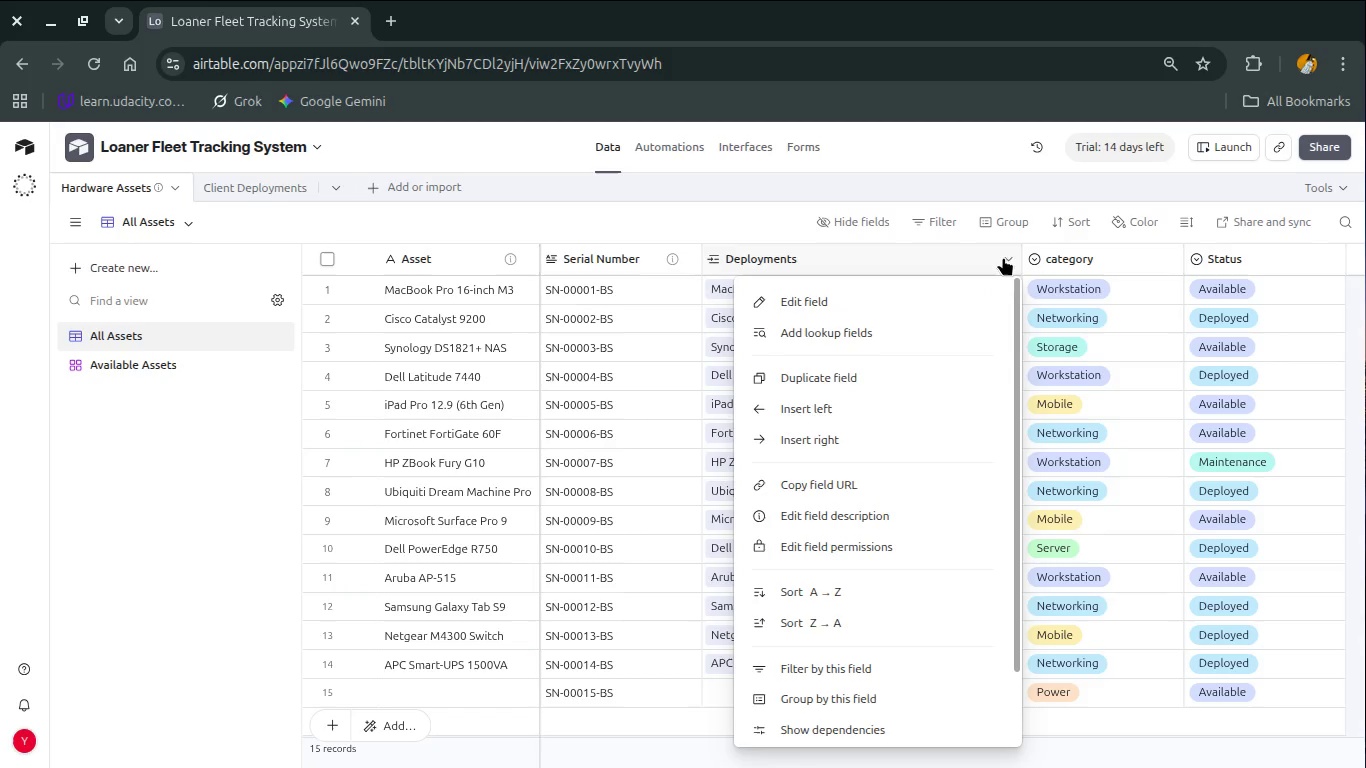 
left_click([1104, 255])
 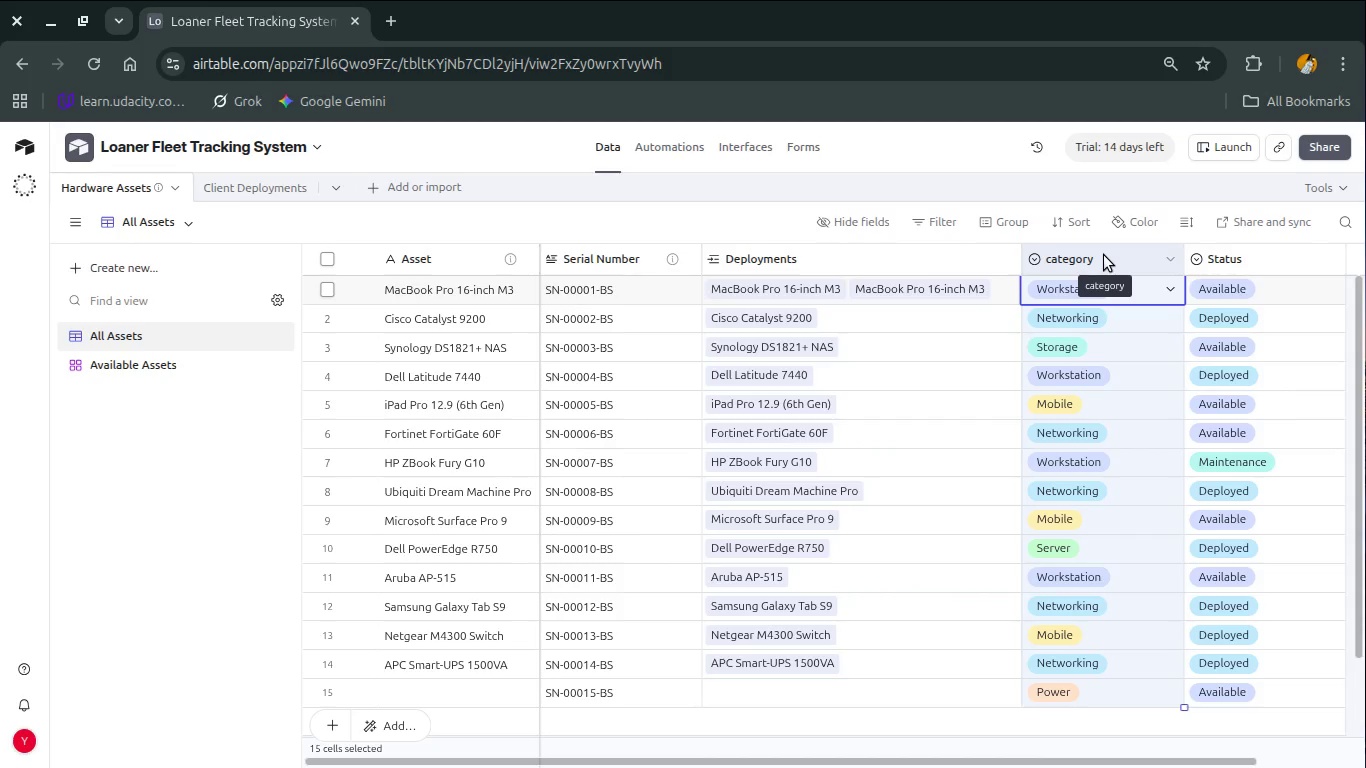 
left_click_drag(start_coordinate=[1104, 255], to_coordinate=[781, 280])
 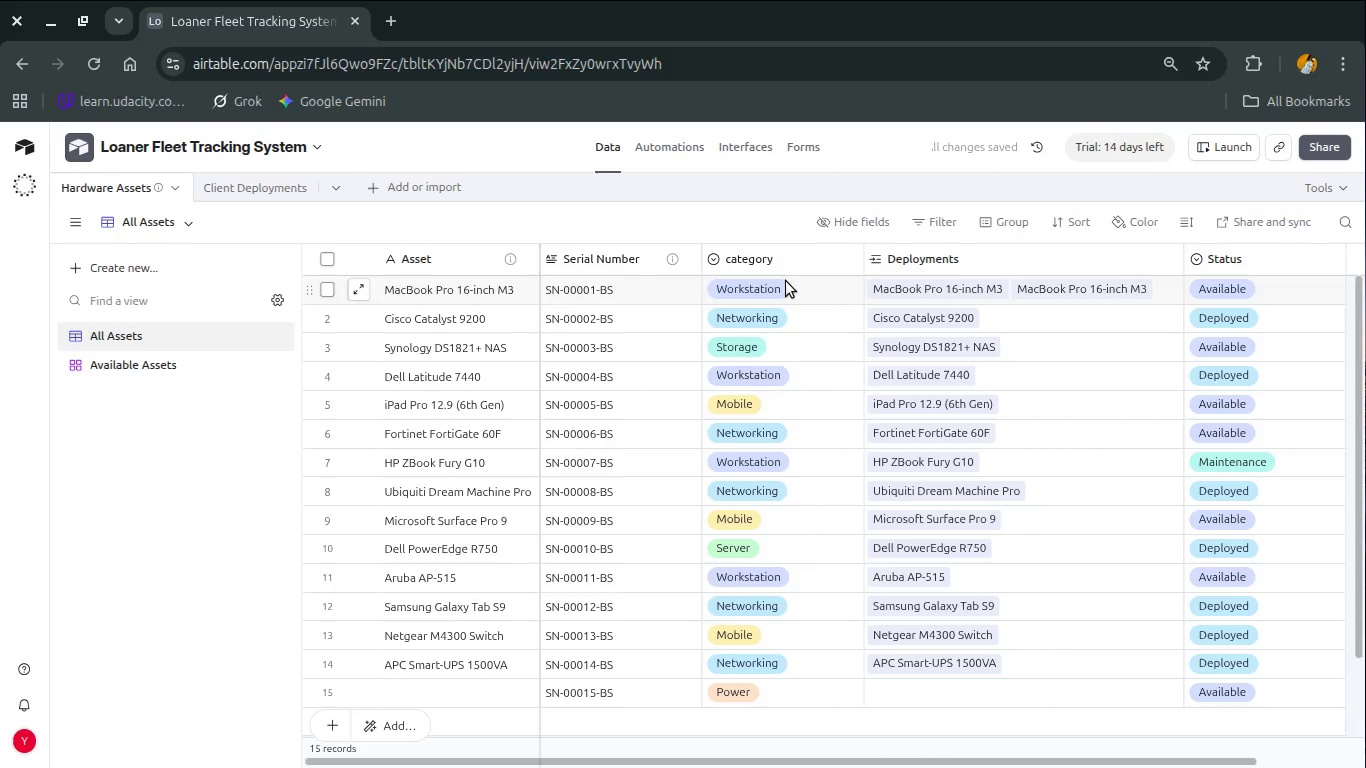 
left_click([800, 256])
 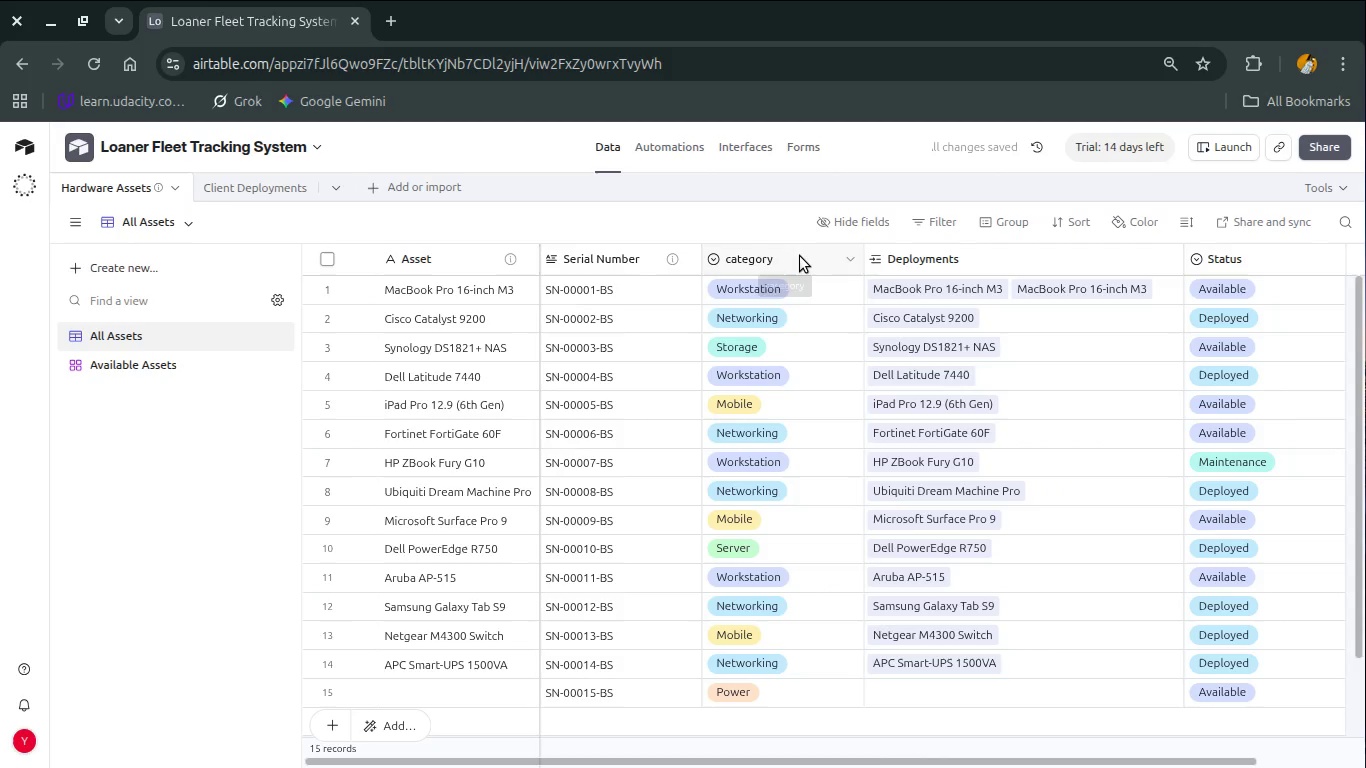 
left_click([800, 256])
 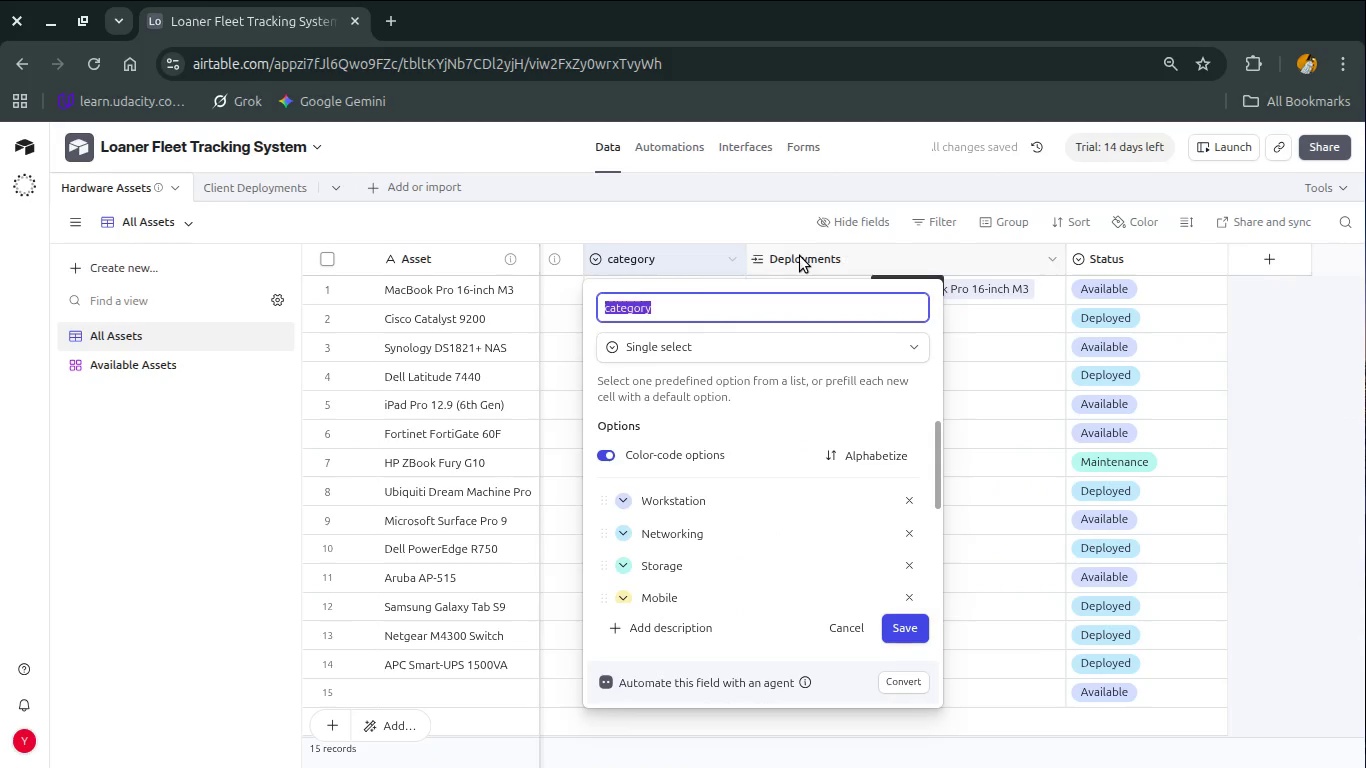 
scroll: coordinate [807, 416], scroll_direction: down, amount: 2.0
 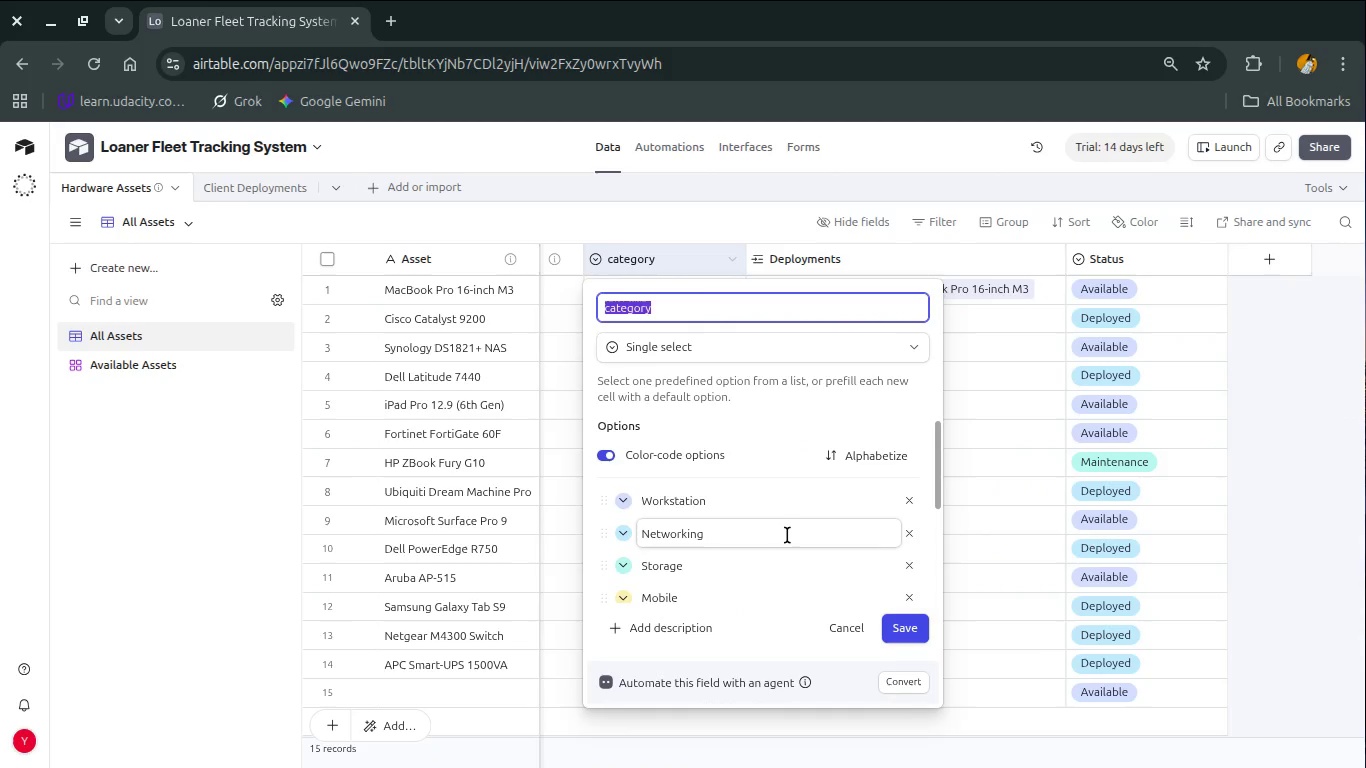 
key(Escape)
 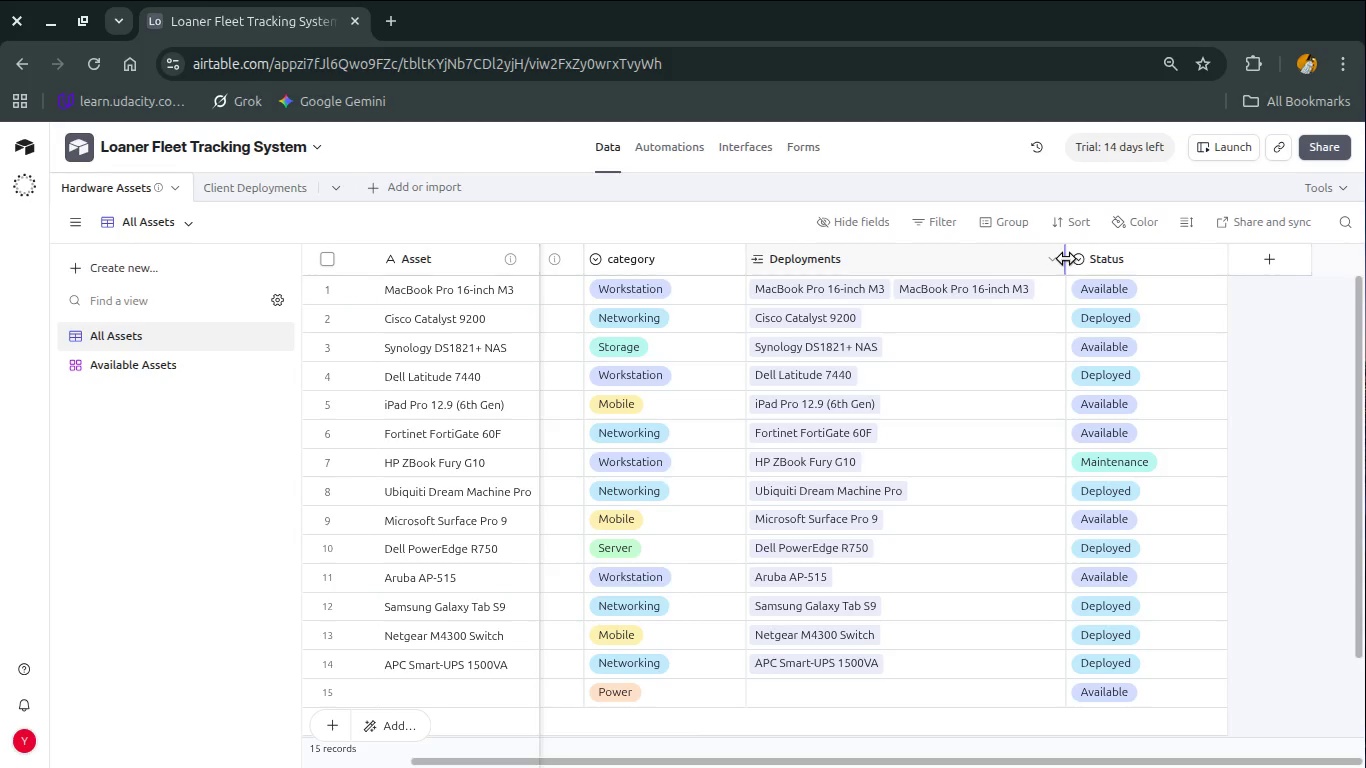 
scroll: coordinate [787, 535], scroll_direction: down, amount: 2.0
 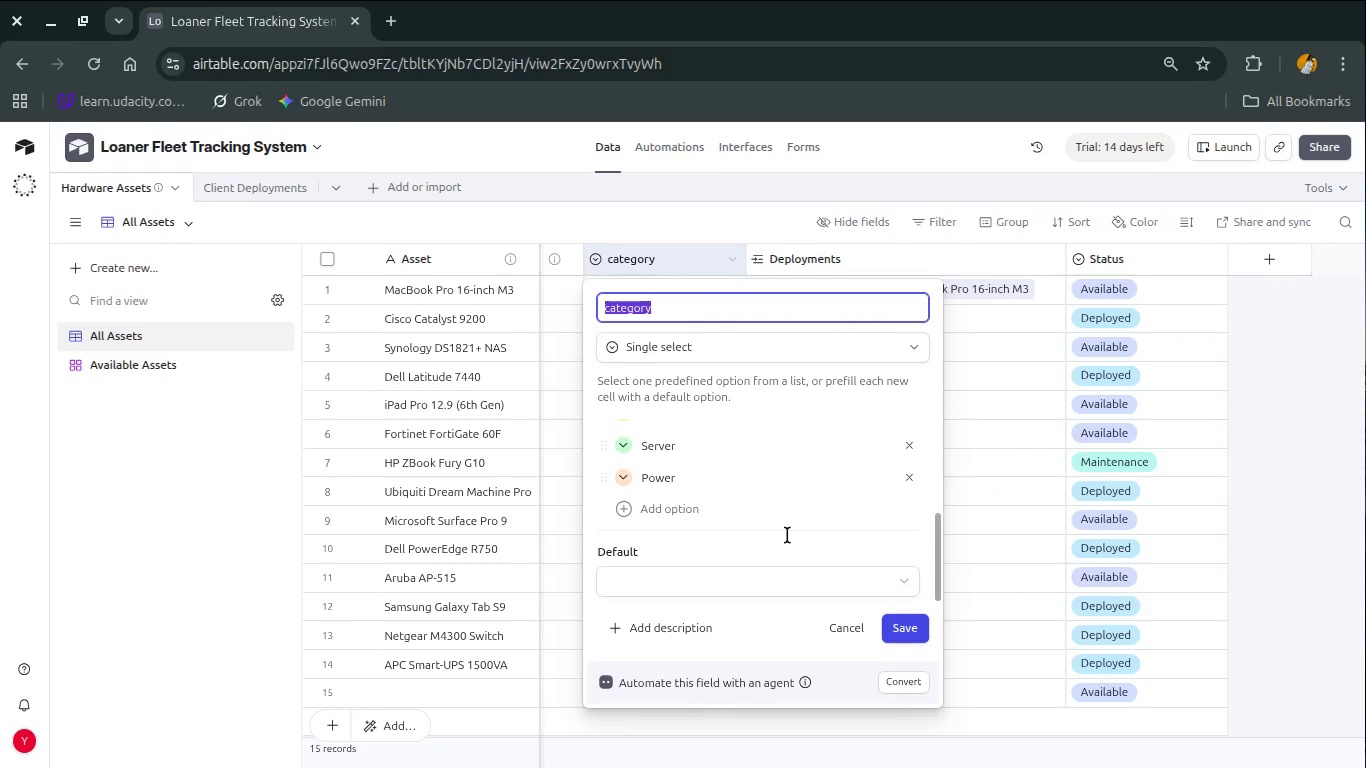 
wait(10.67)
 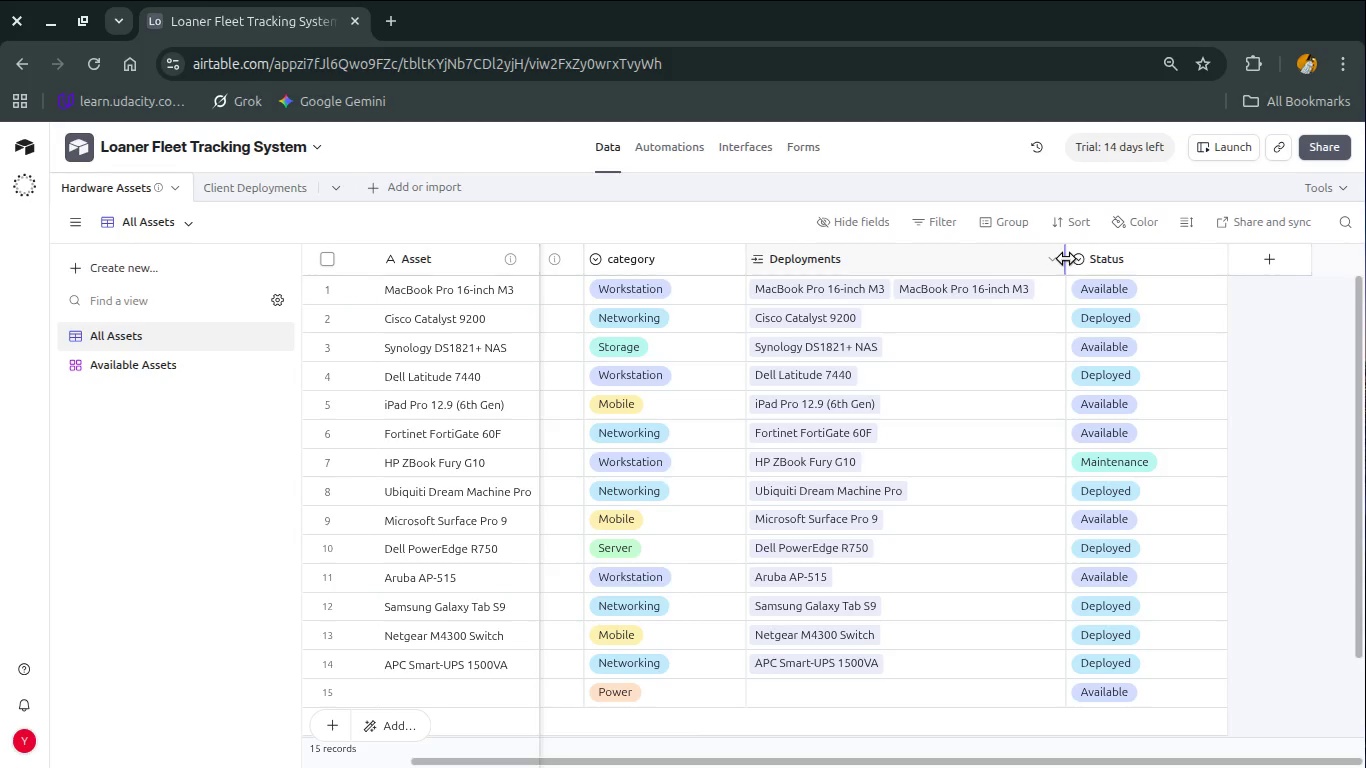 
left_click_drag(start_coordinate=[1112, 262], to_coordinate=[768, 280])
 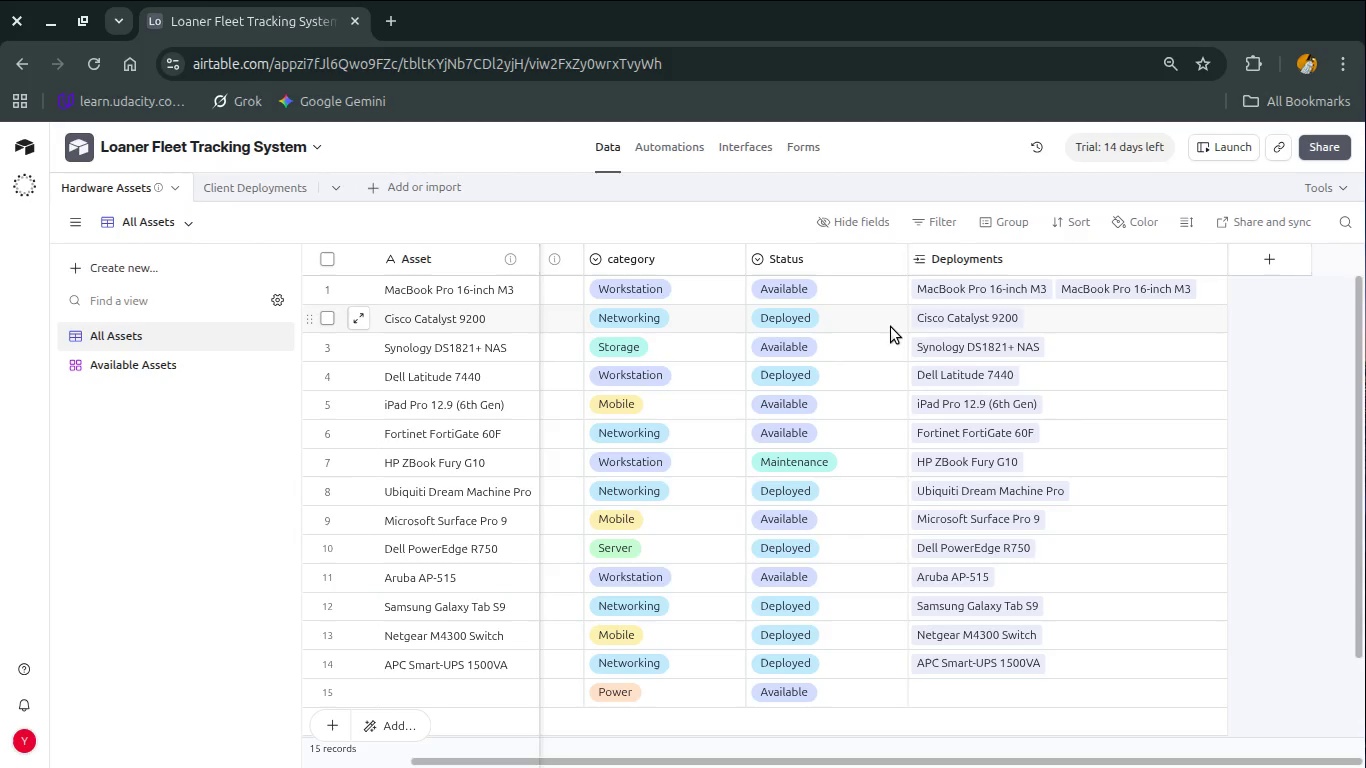 
wait(14.73)
 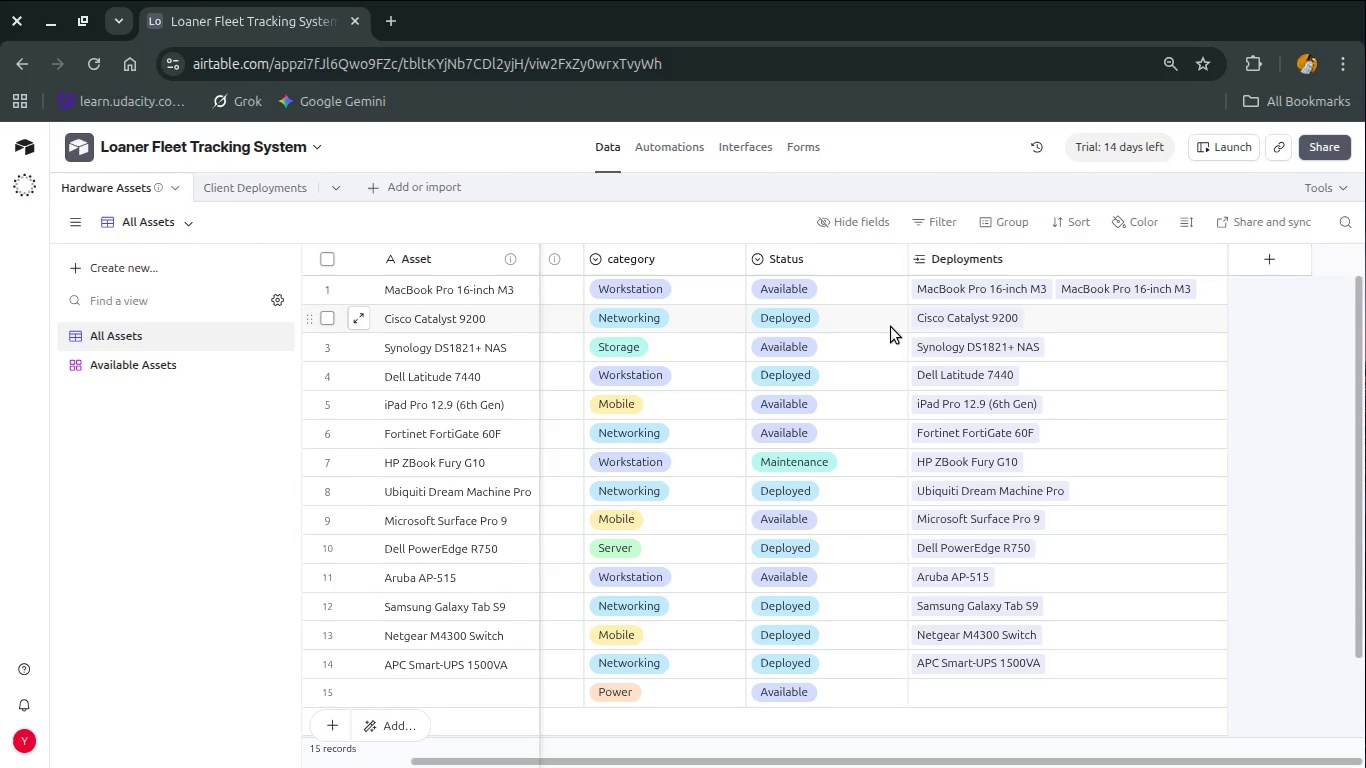 
left_click([248, 183])
 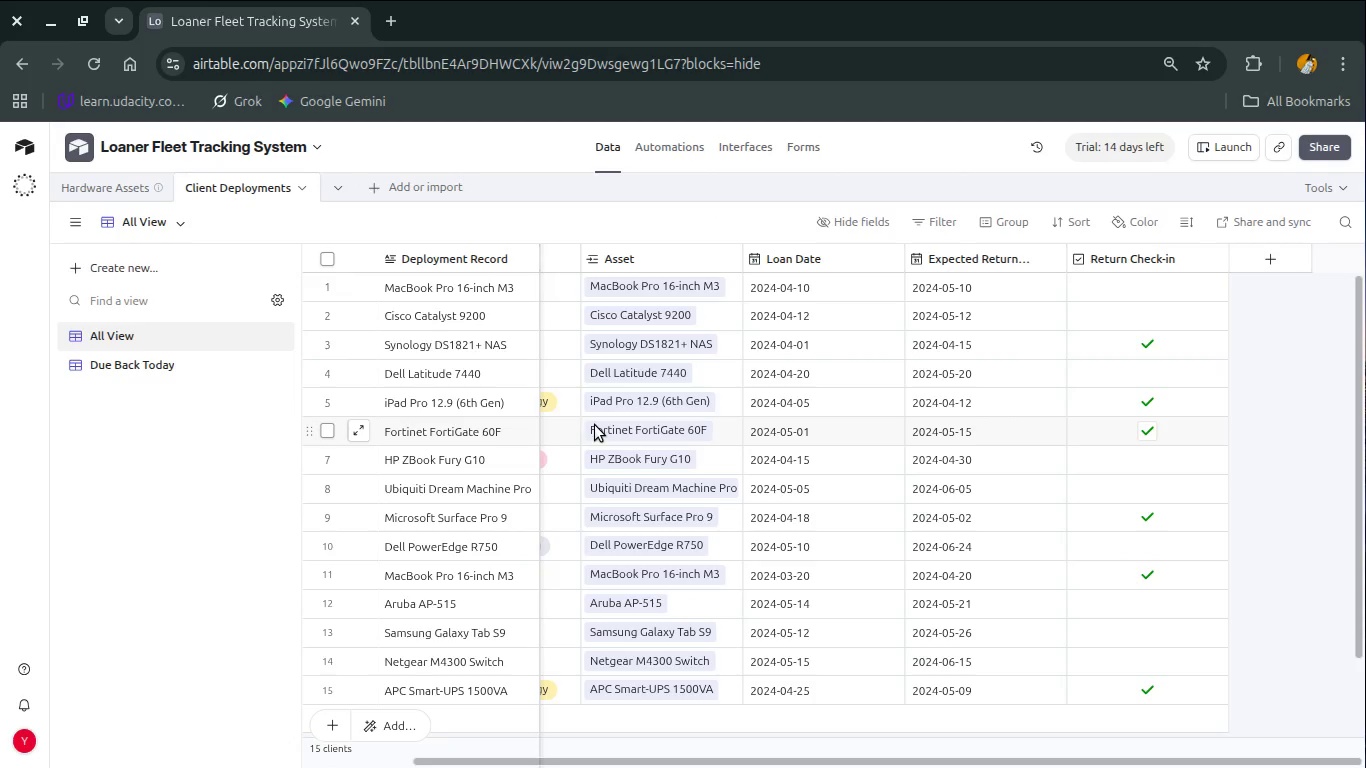 
wait(11.16)
 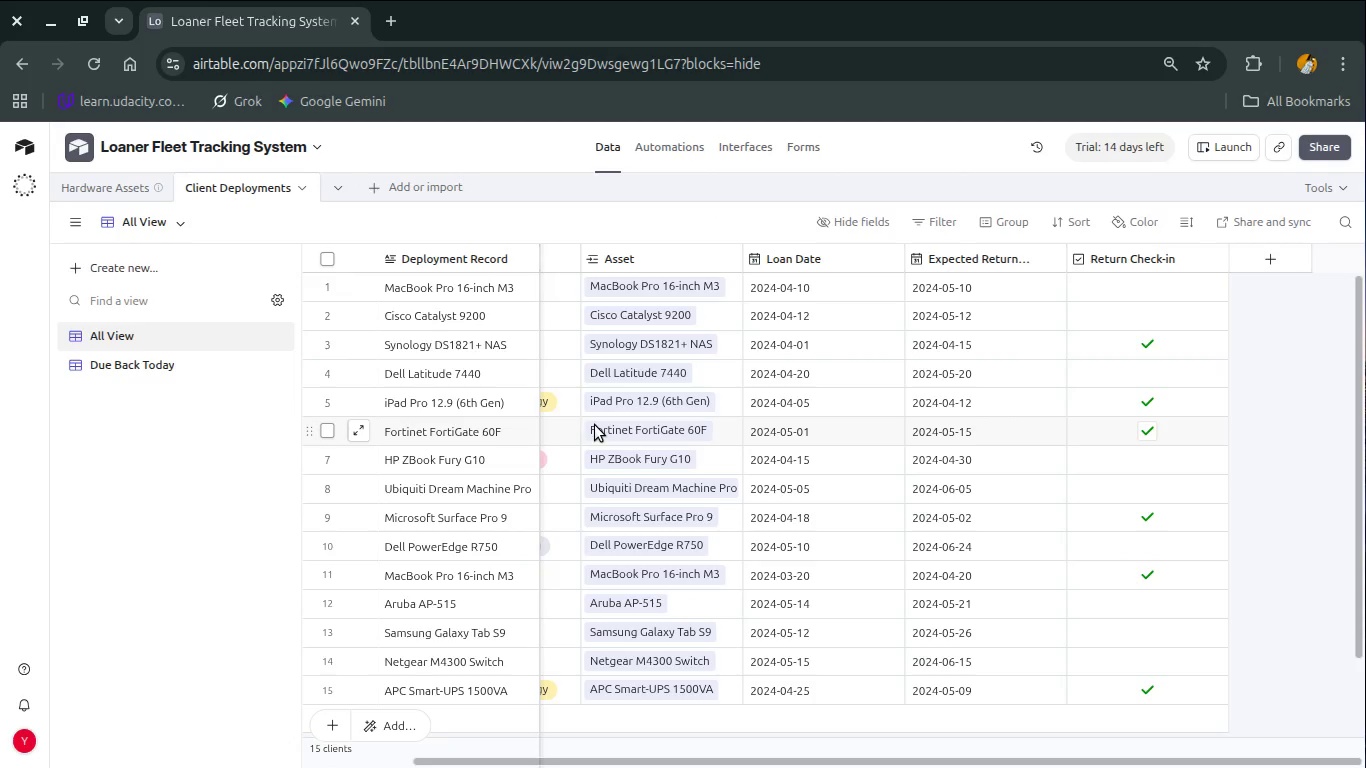 
scroll: coordinate [635, 313], scroll_direction: up, amount: 10.0
 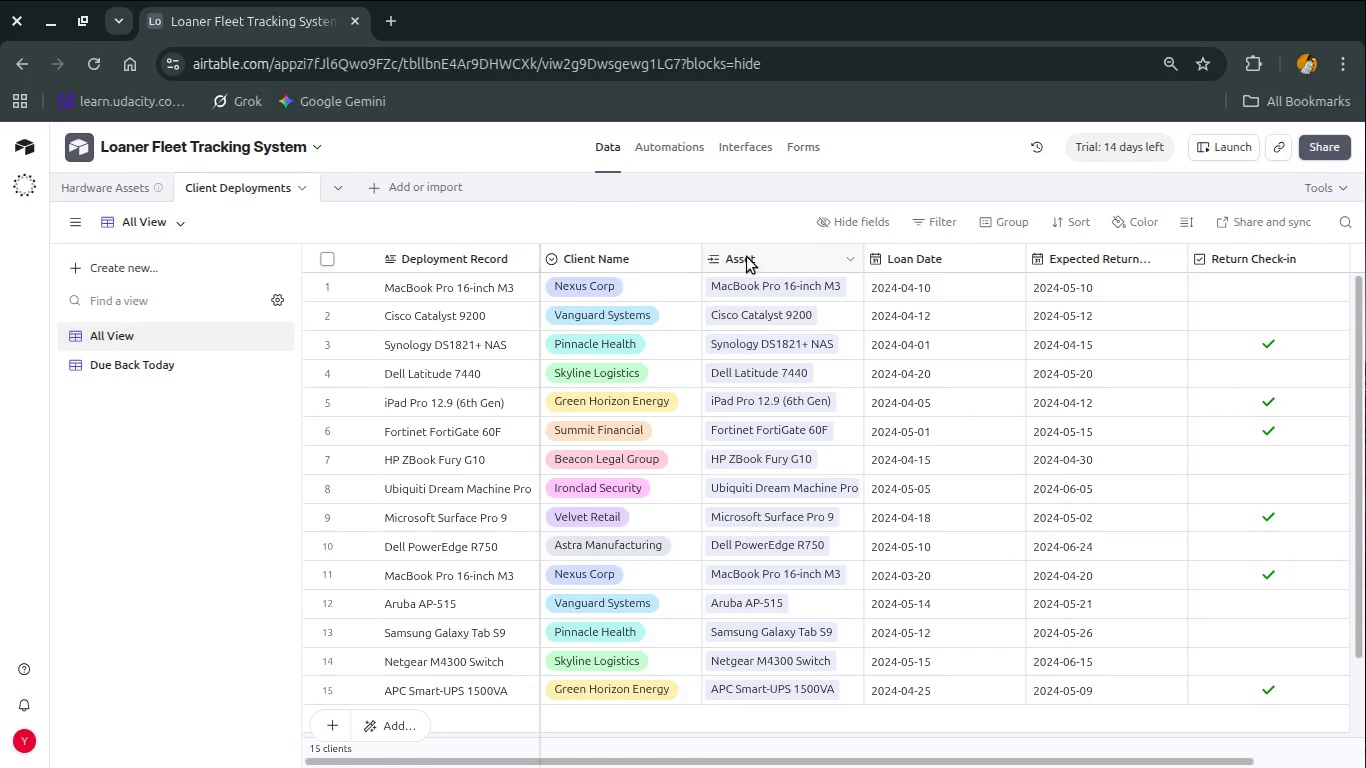 
left_click_drag(start_coordinate=[747, 257], to_coordinate=[583, 258])
 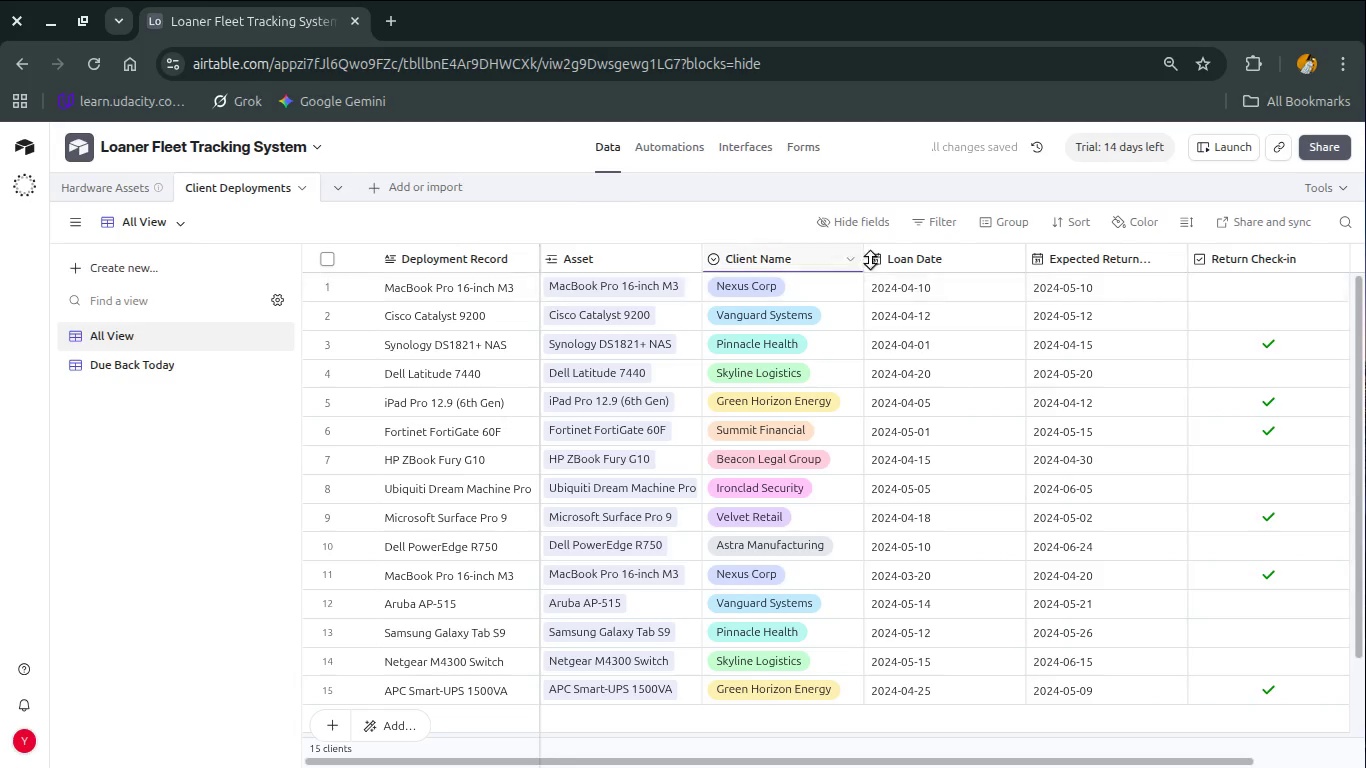 
mouse_move([832, 258])
 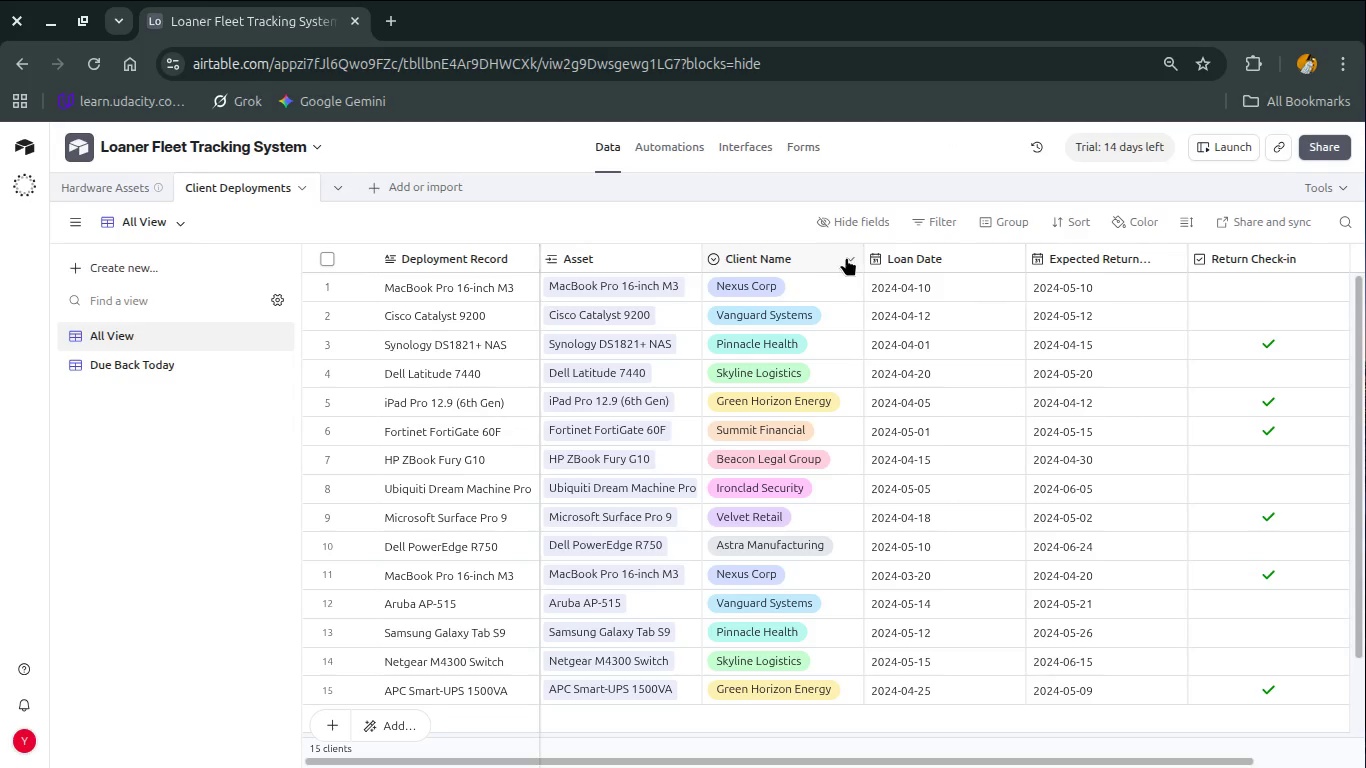 
left_click([846, 257])
 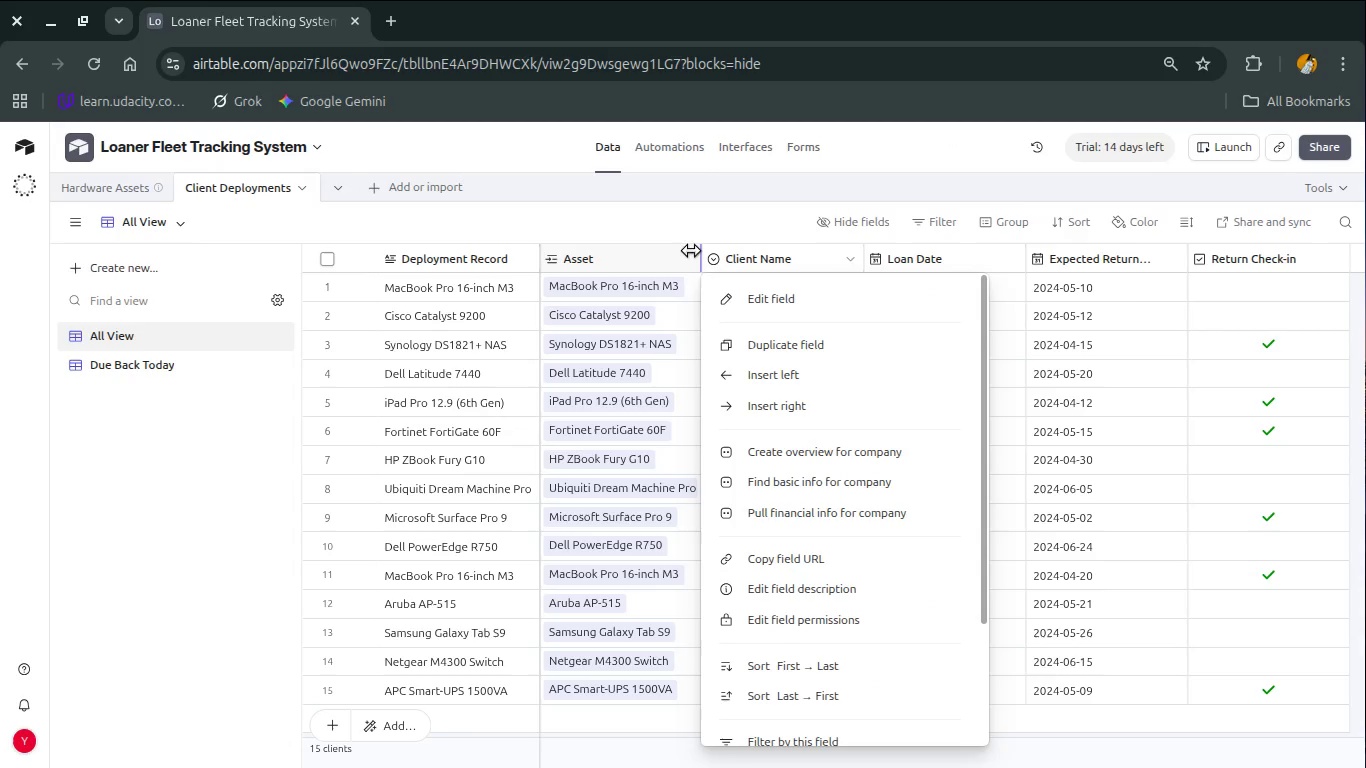 
left_click([690, 259])
 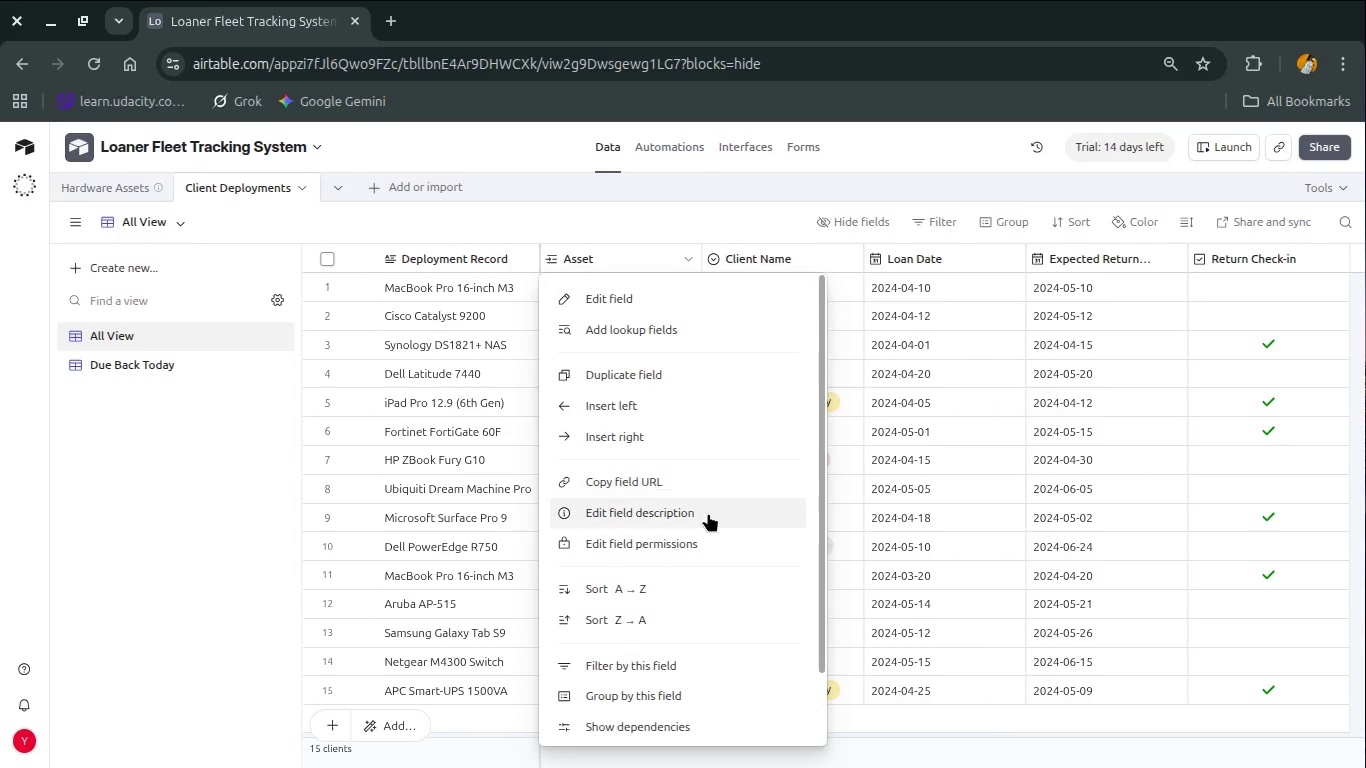 
left_click([708, 515])
 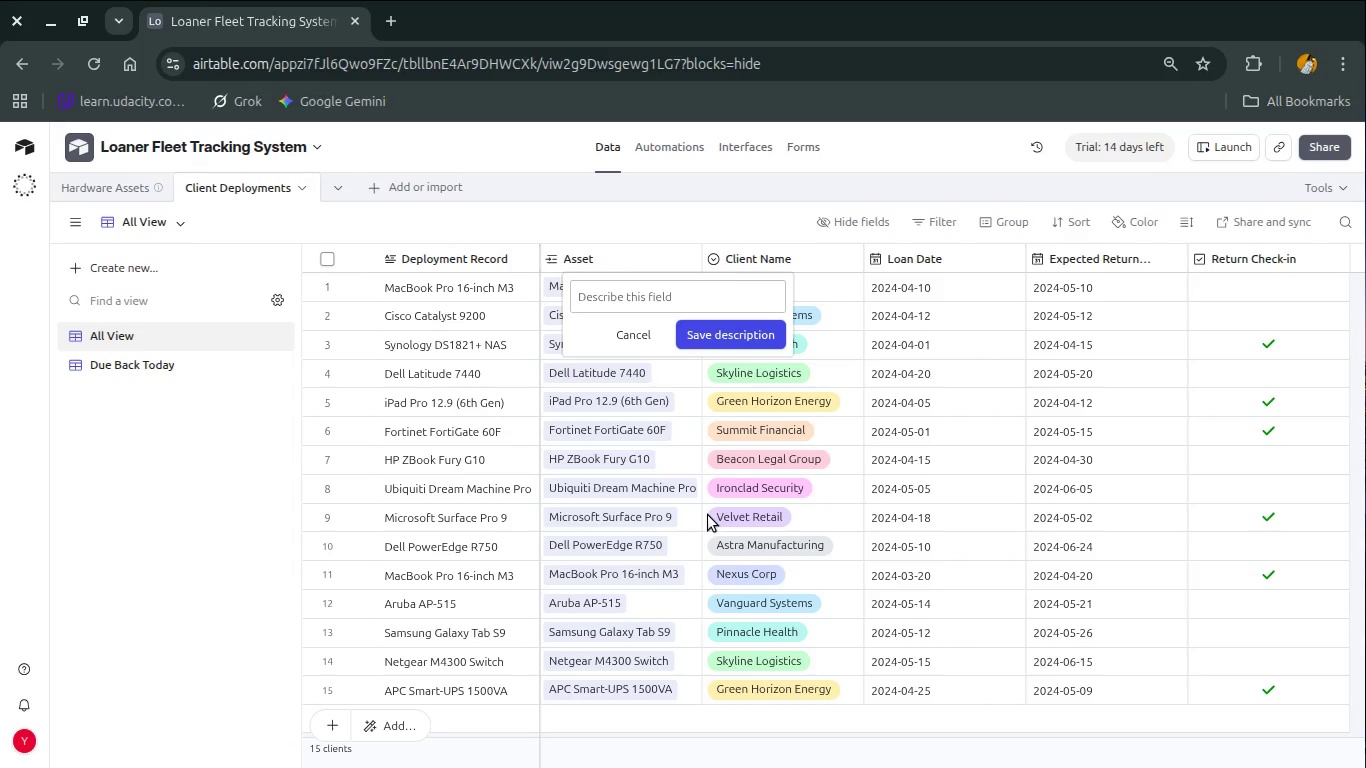 
type(Link to hardware Assets)
 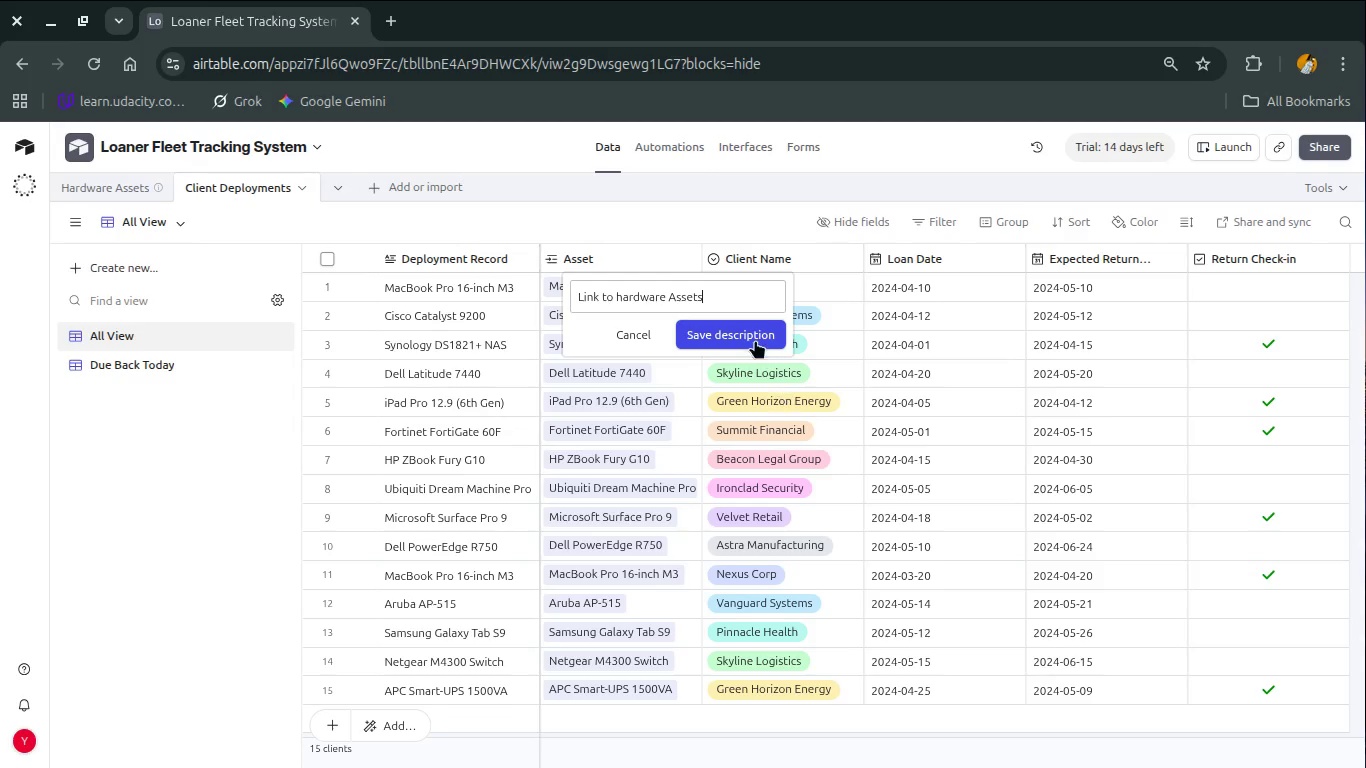 
left_click([750, 332])
 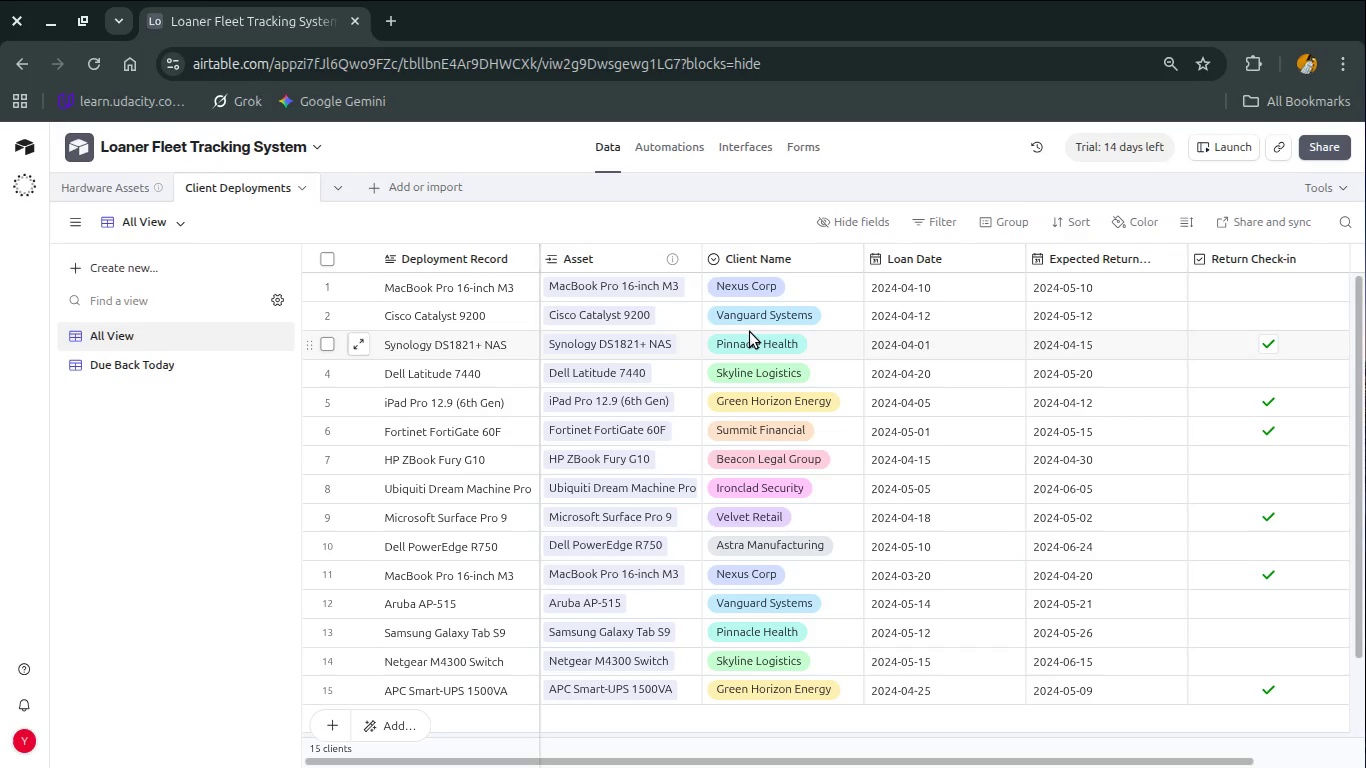 
wait(16.36)
 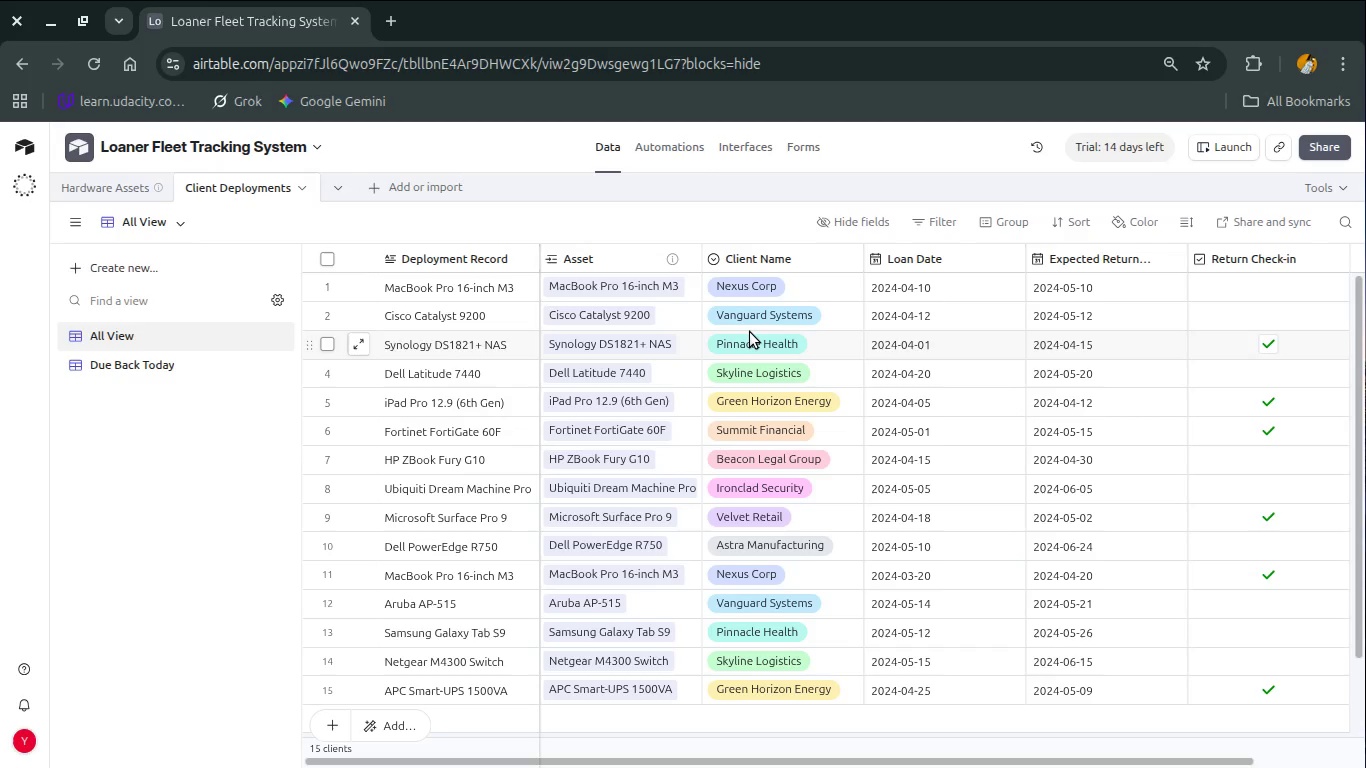 
key(Alt+AltLeft)
 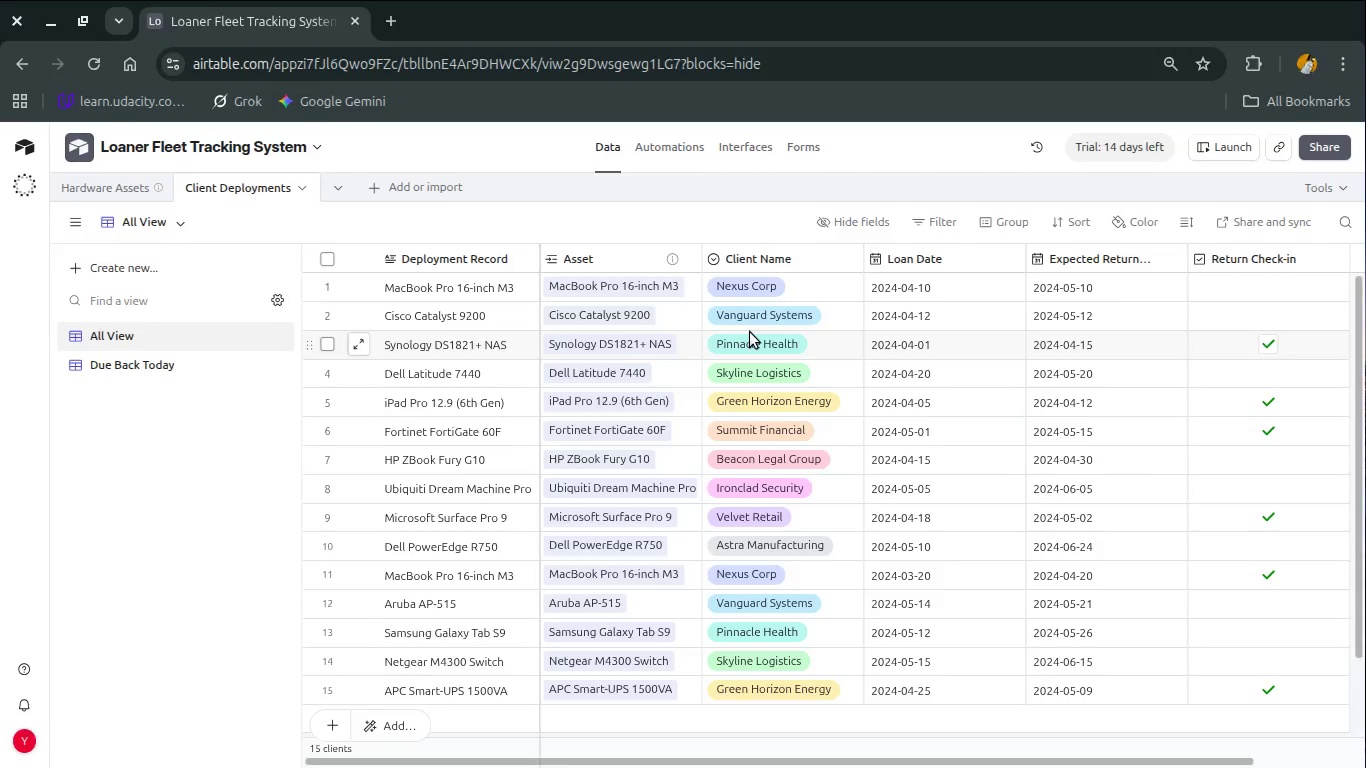 
key(Alt+Tab)